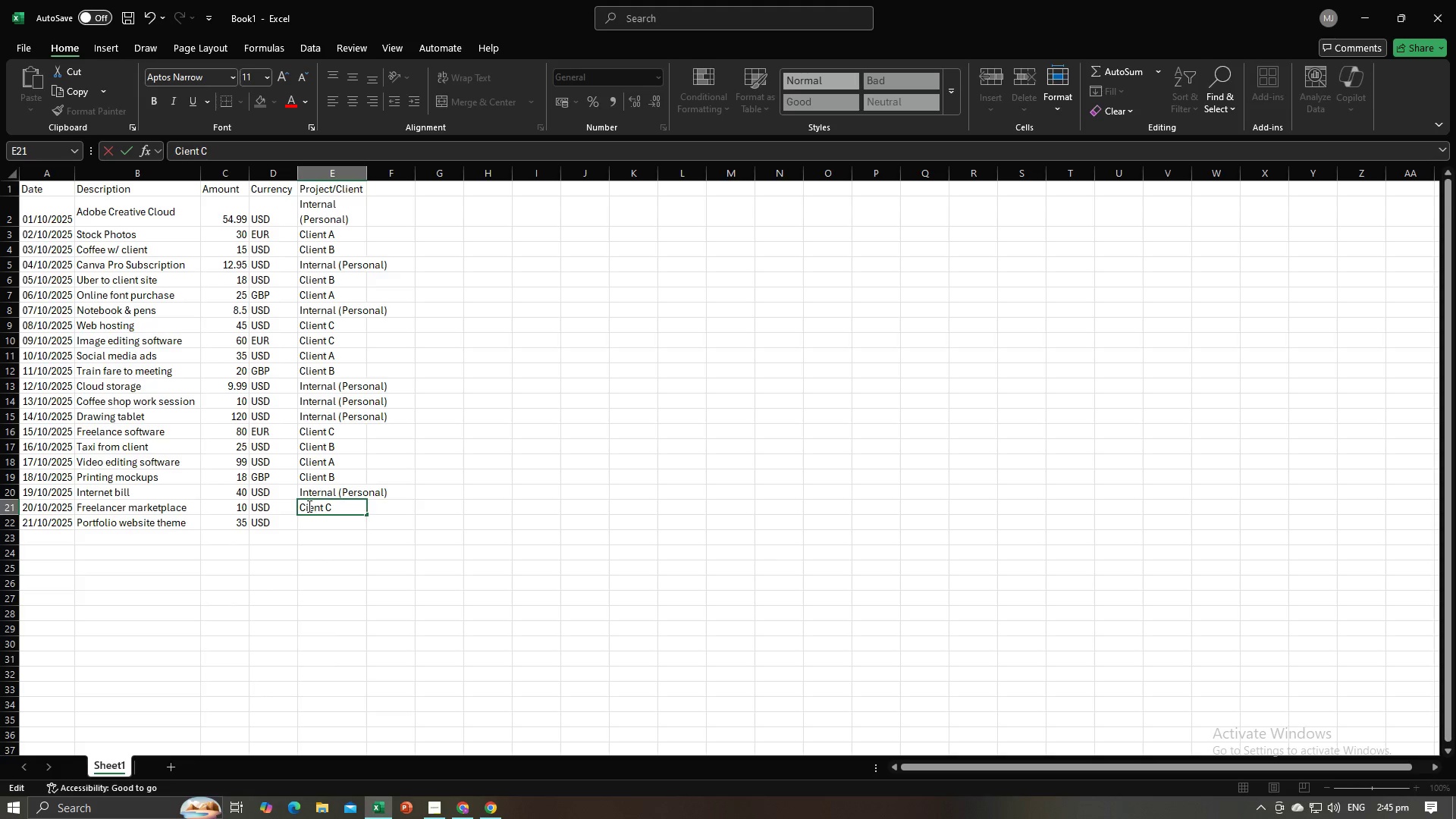 
key(Shift+ShiftLeft)
 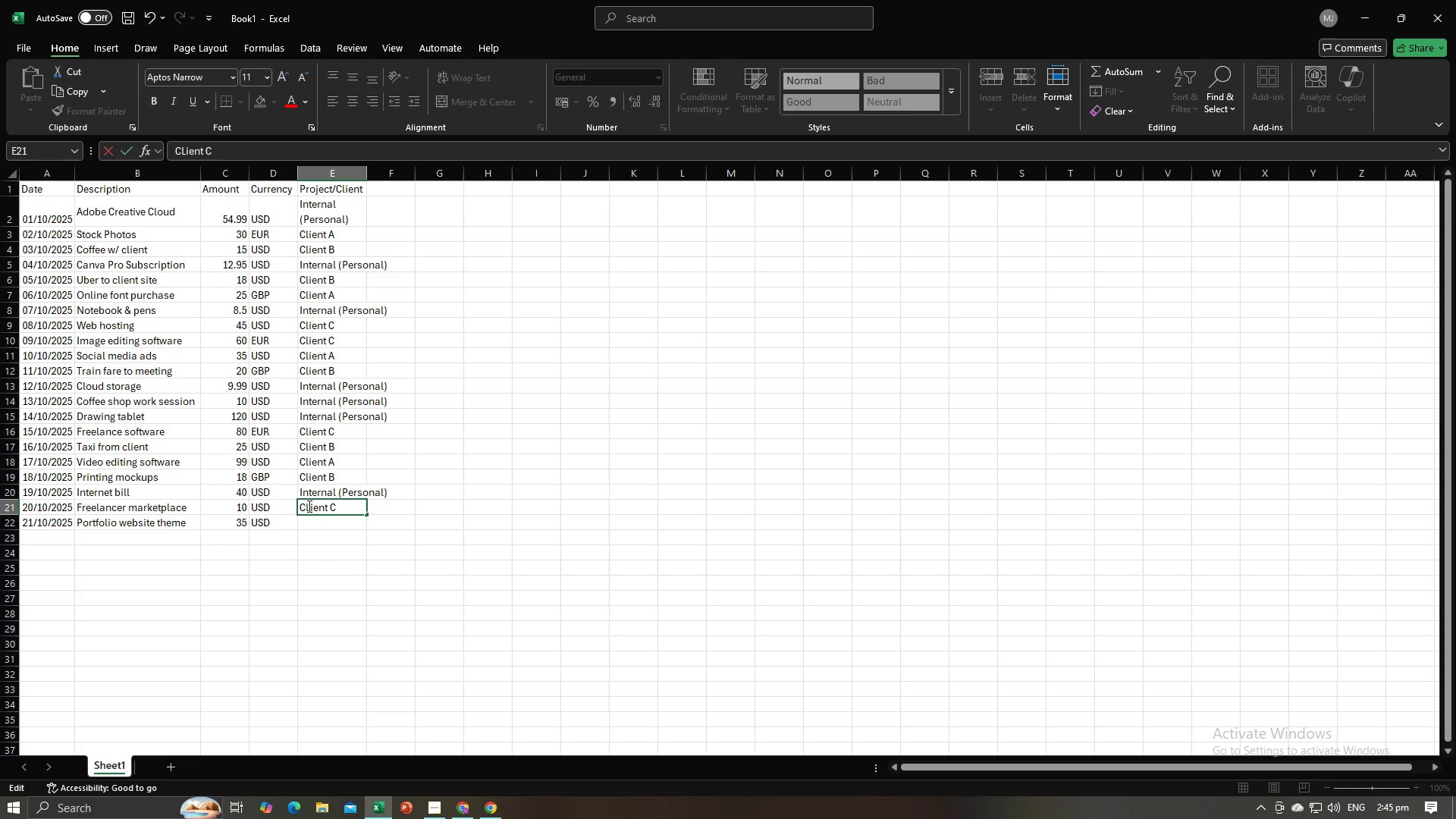 
key(Shift+L)
 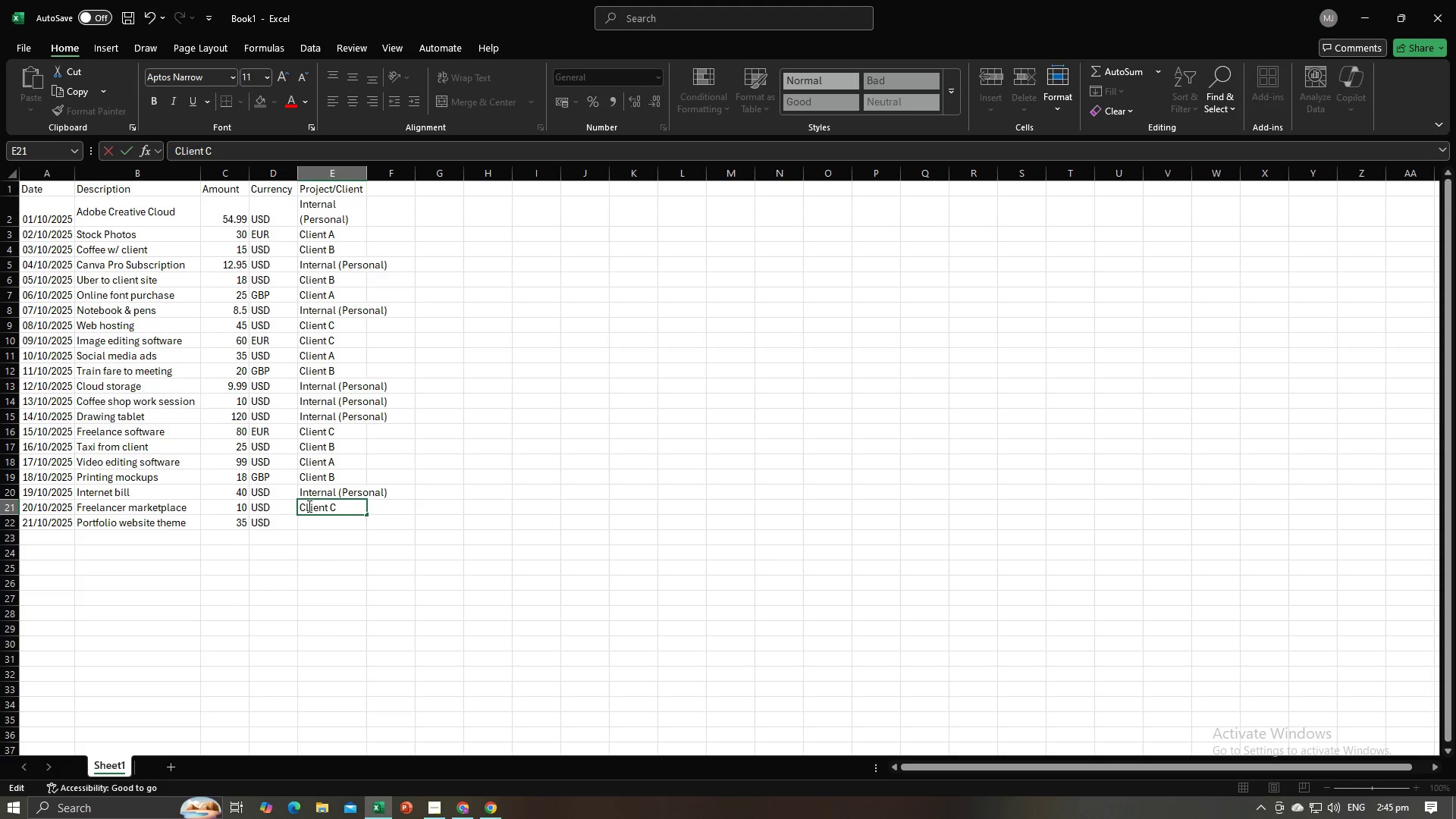 
key(ArrowDown)
 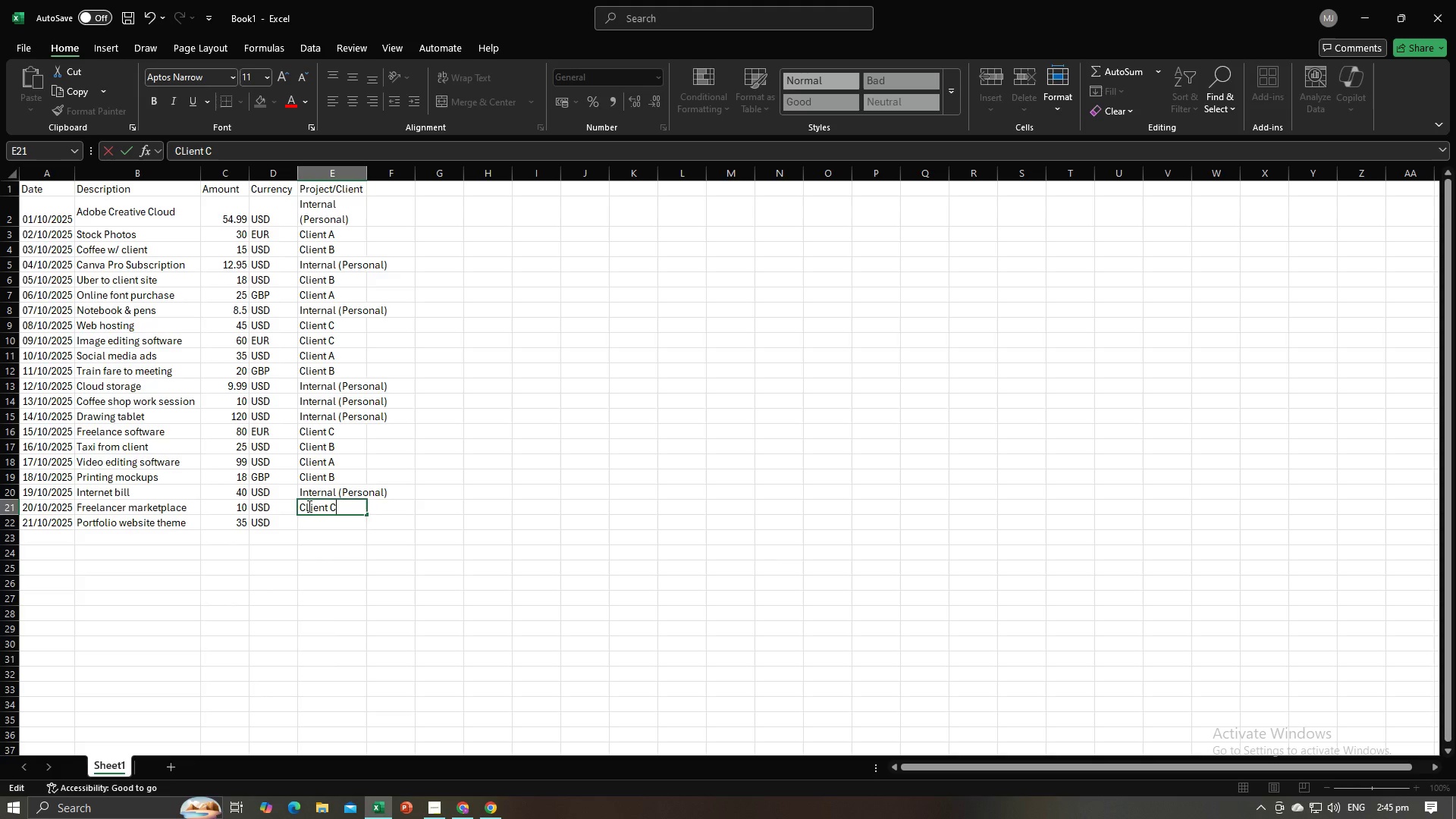 
key(Enter)
 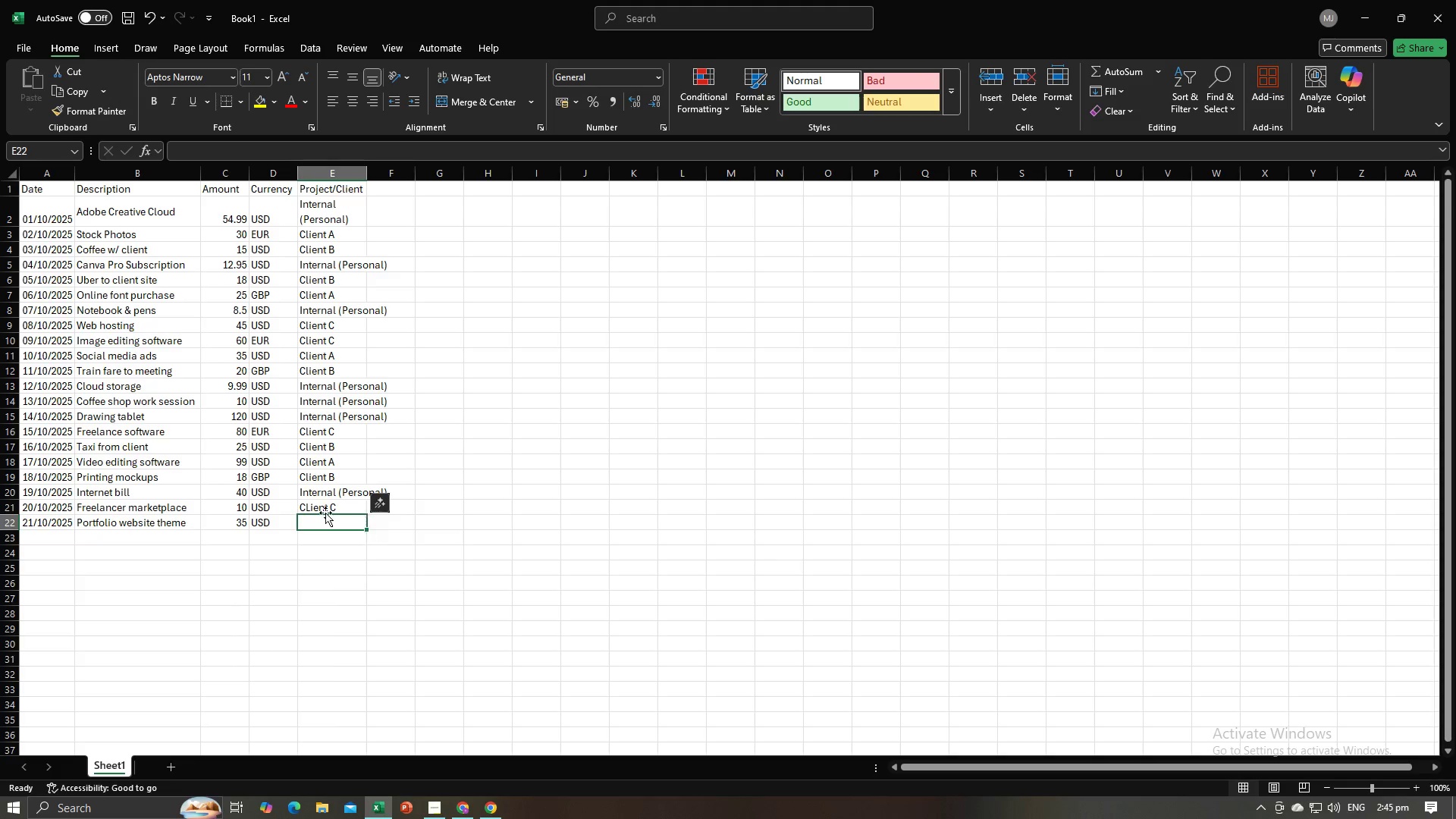 
double_click([308, 506])
 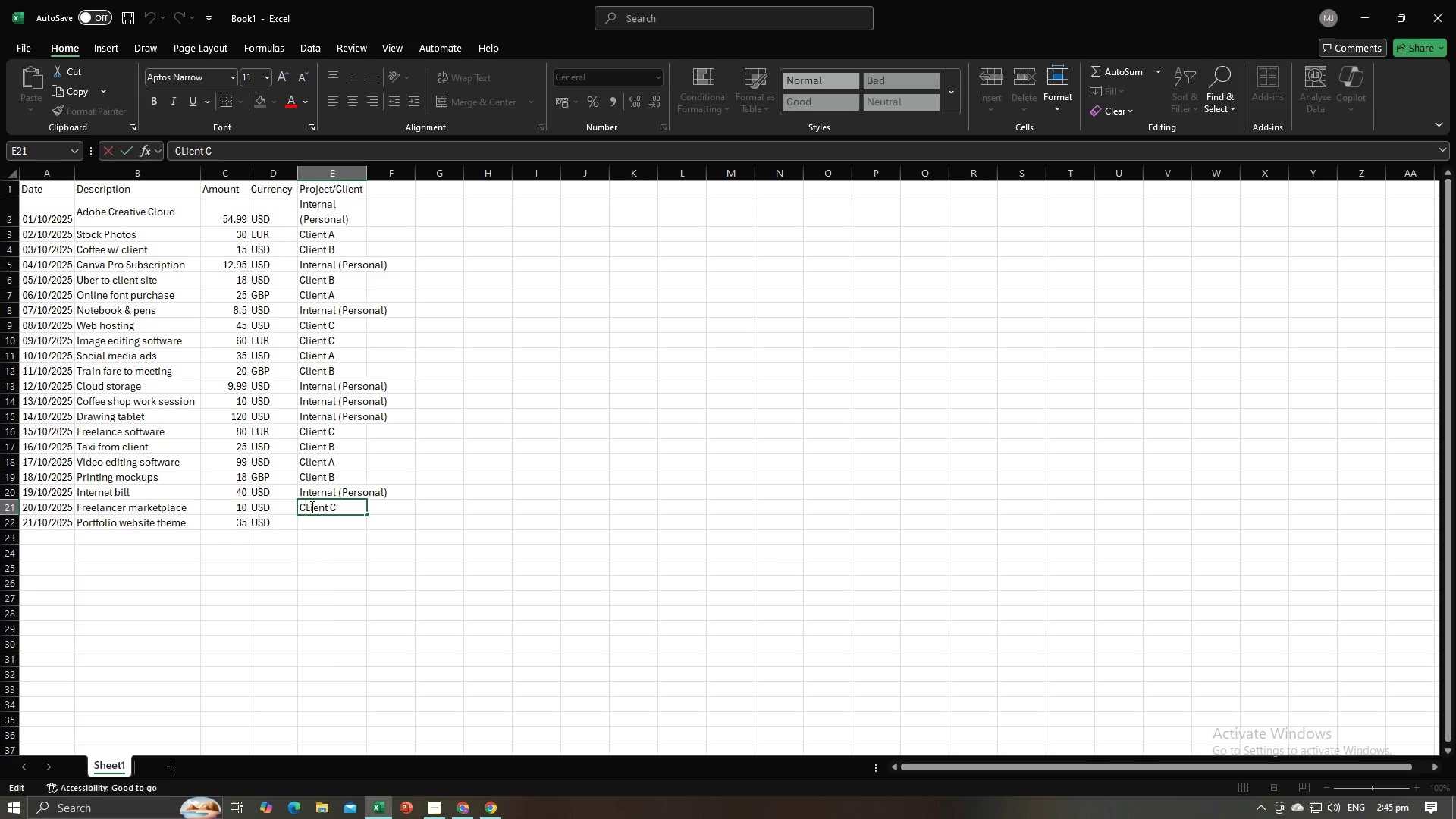 
key(ArrowRight)
 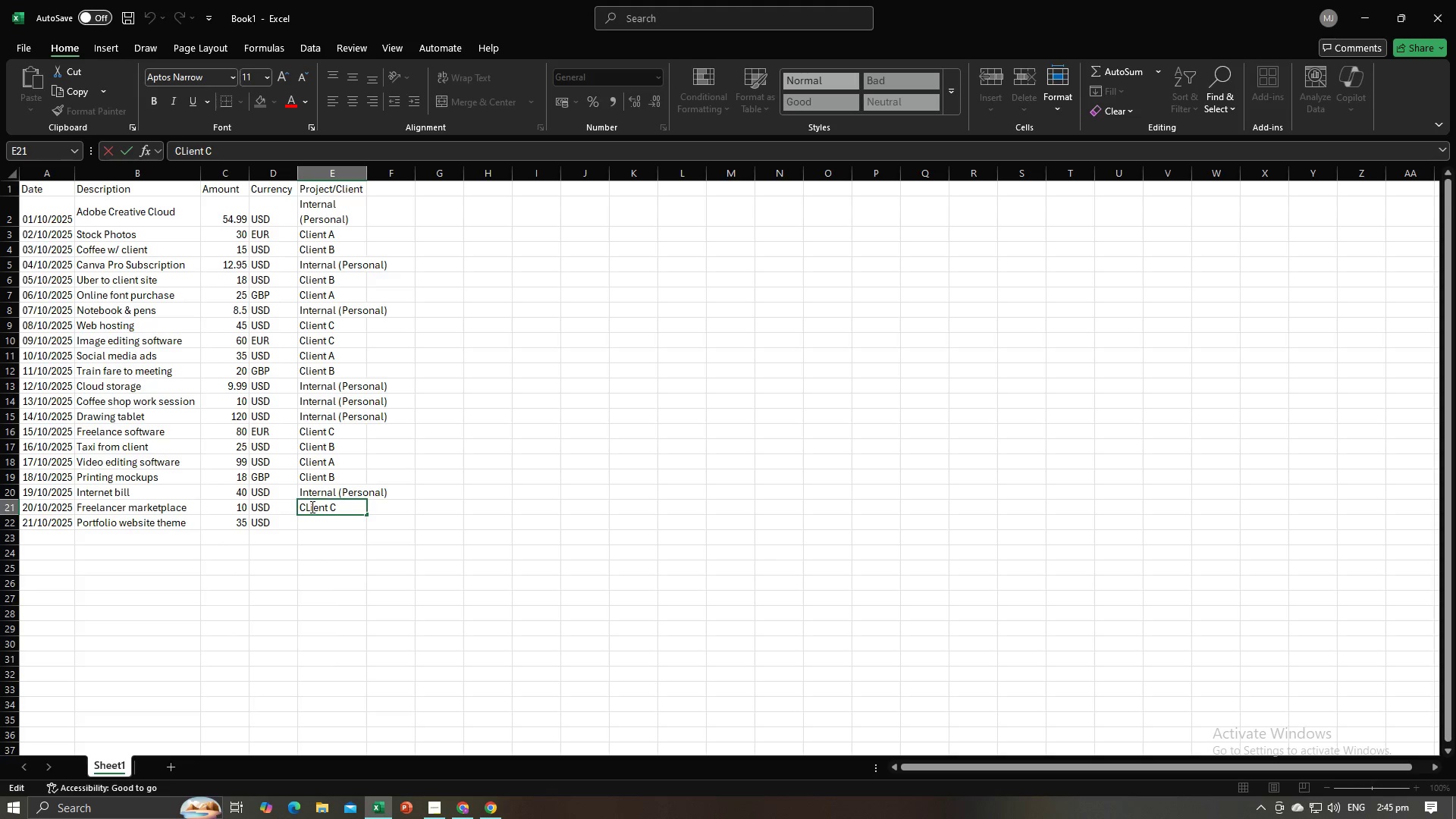 
key(Backspace)
 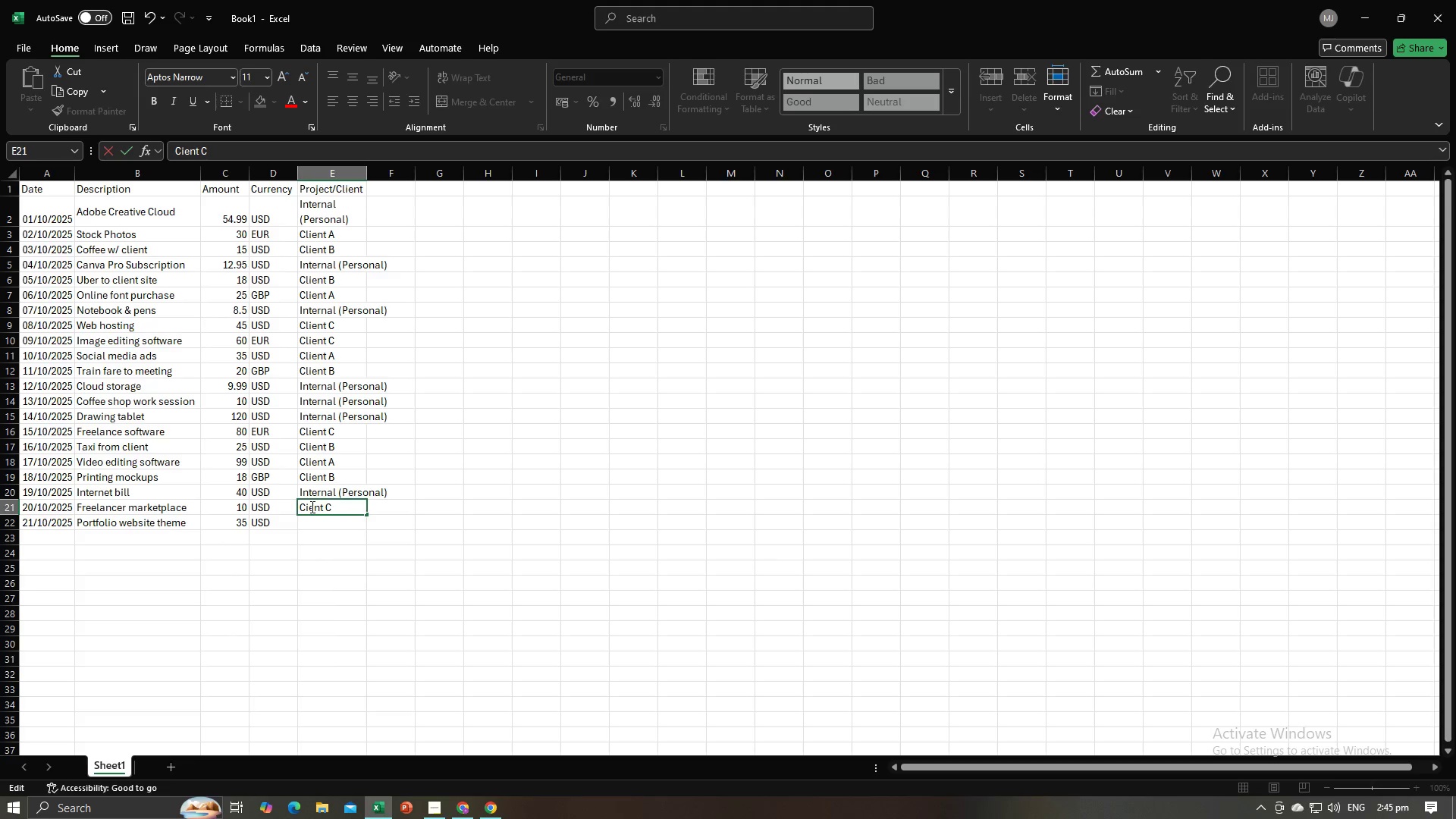 
key(L)
 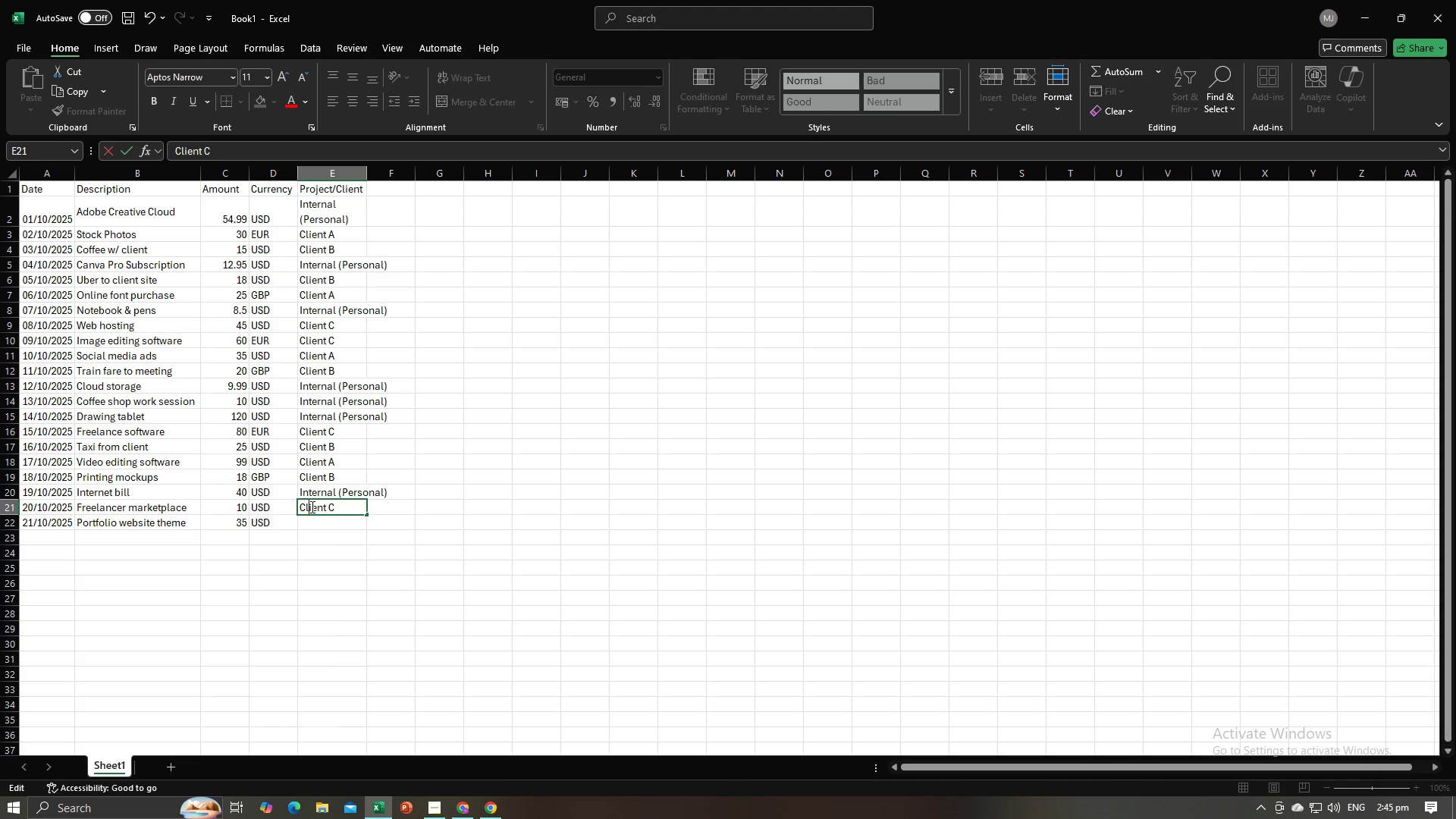 
key(Enter)
 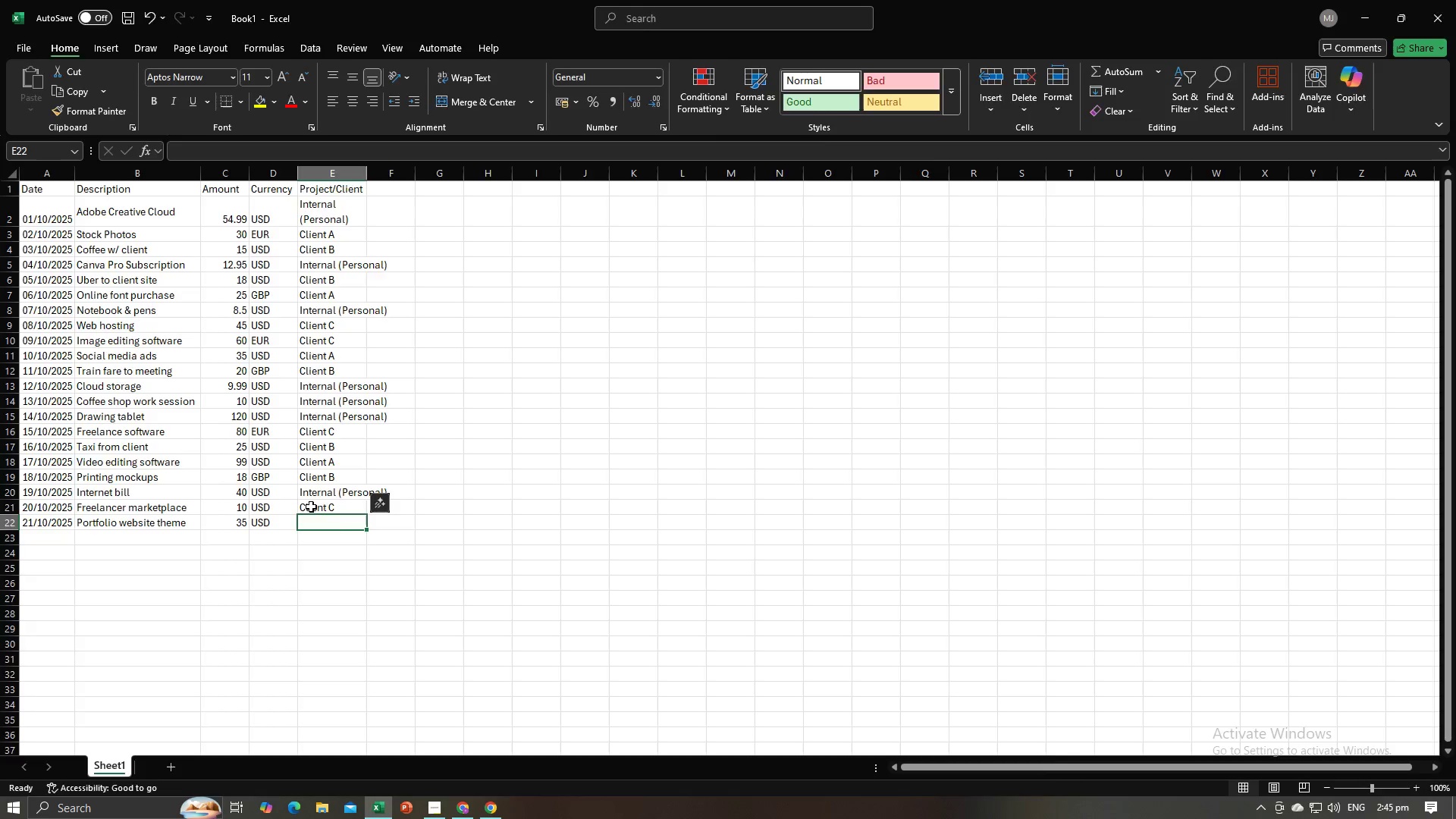 
key(Alt+AltLeft)
 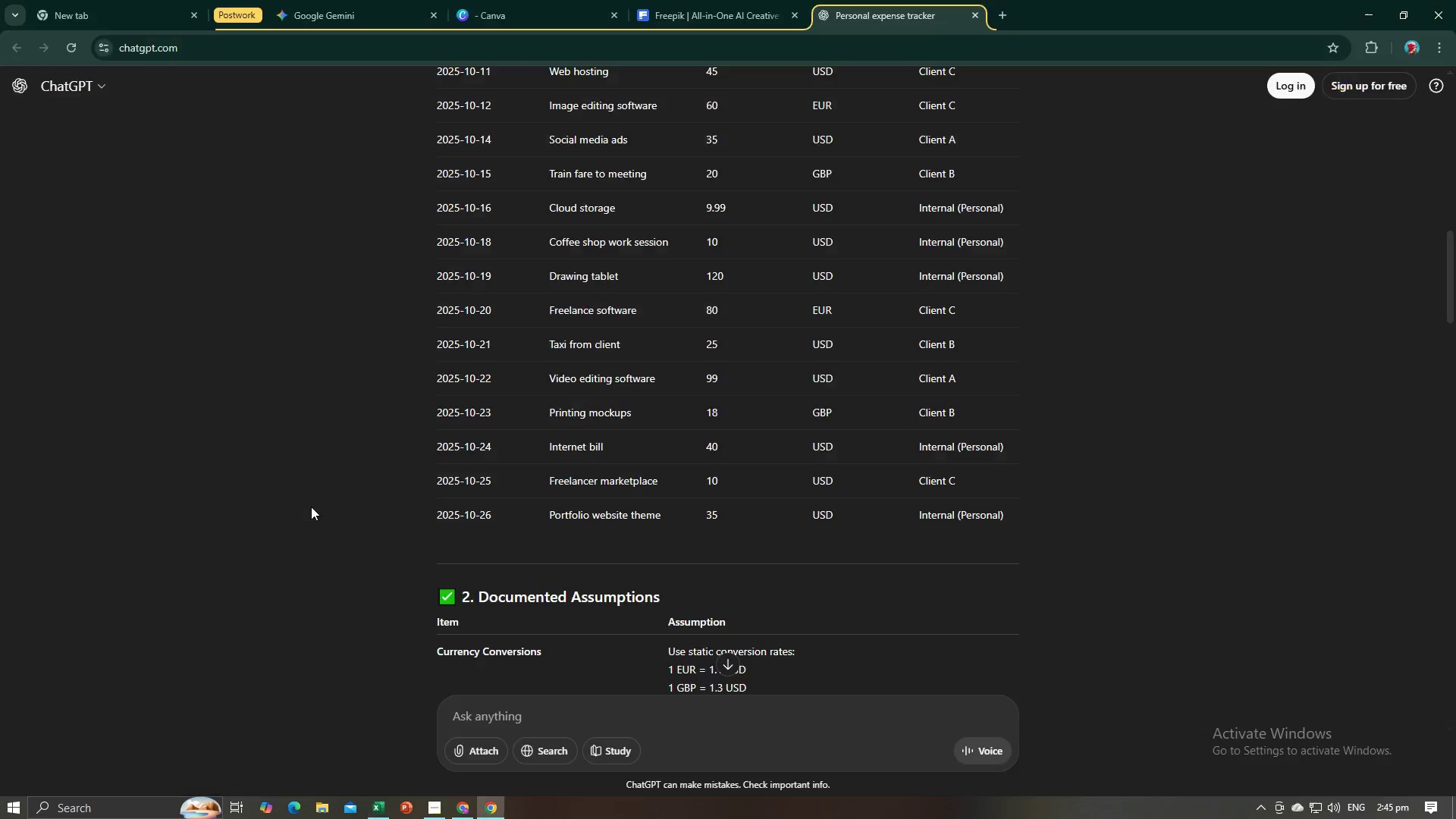 
key(Alt+Tab)
 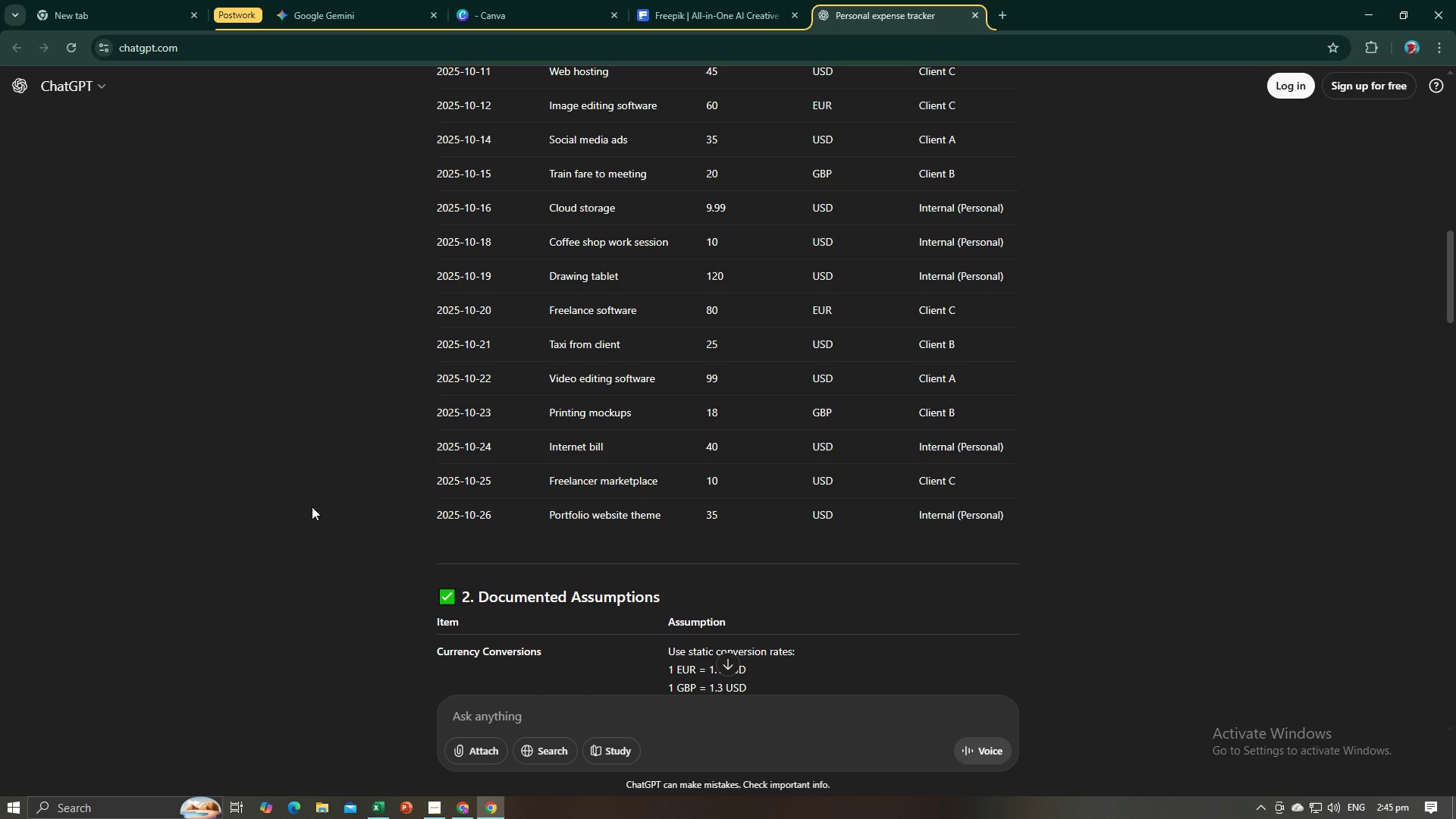 
key(Alt+AltLeft)
 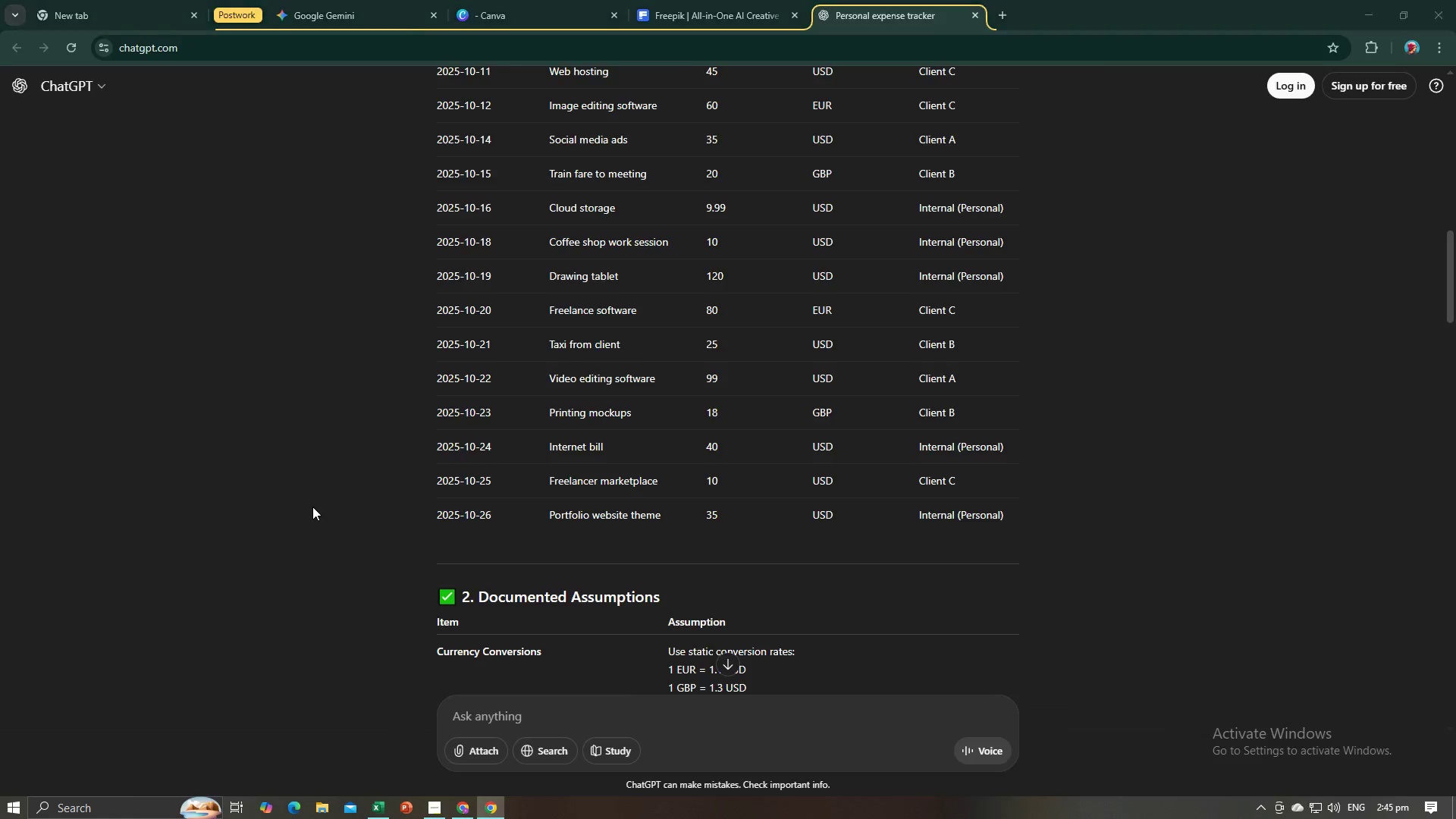 
key(Alt+Tab)
 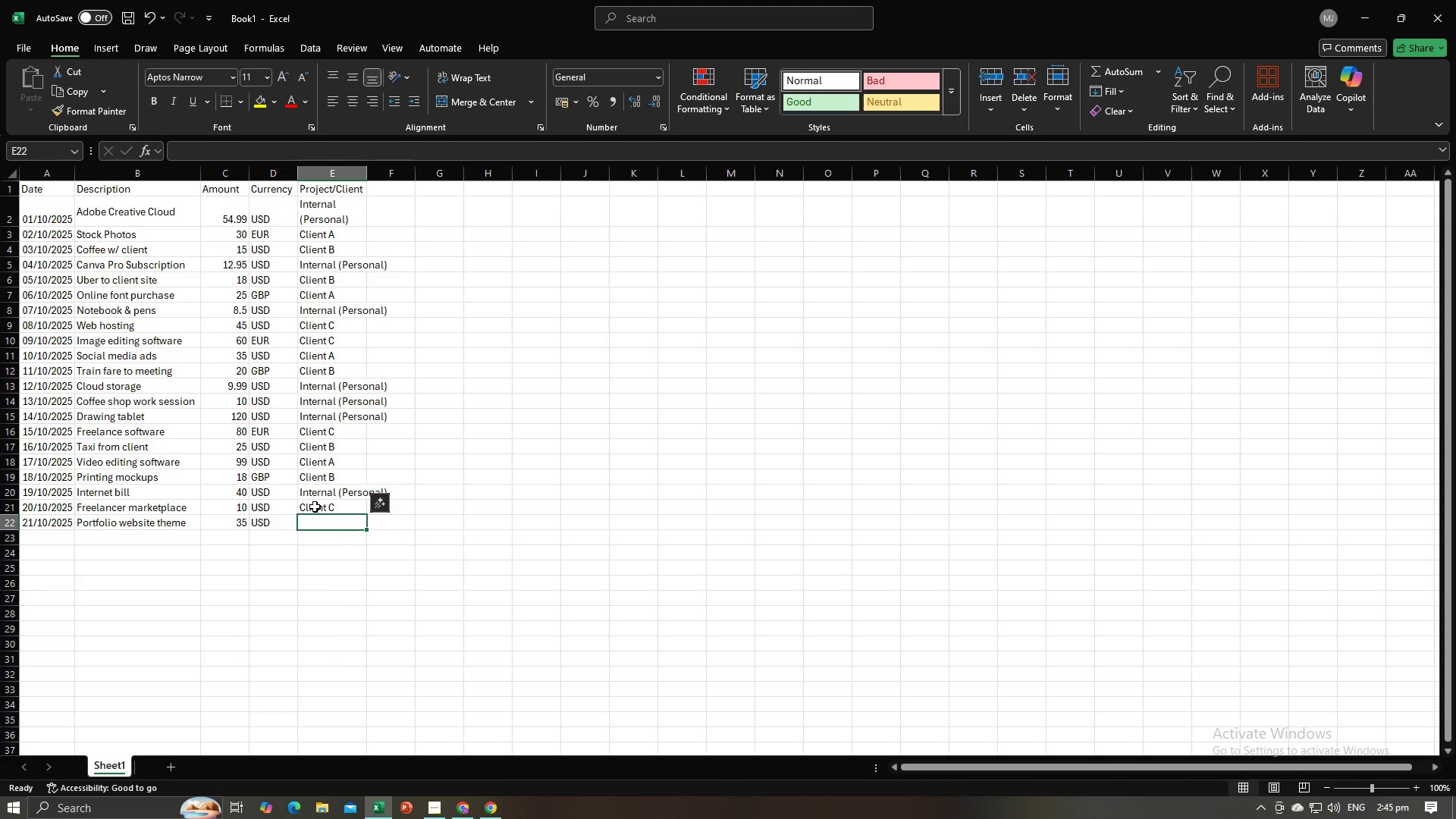 
key(I)
 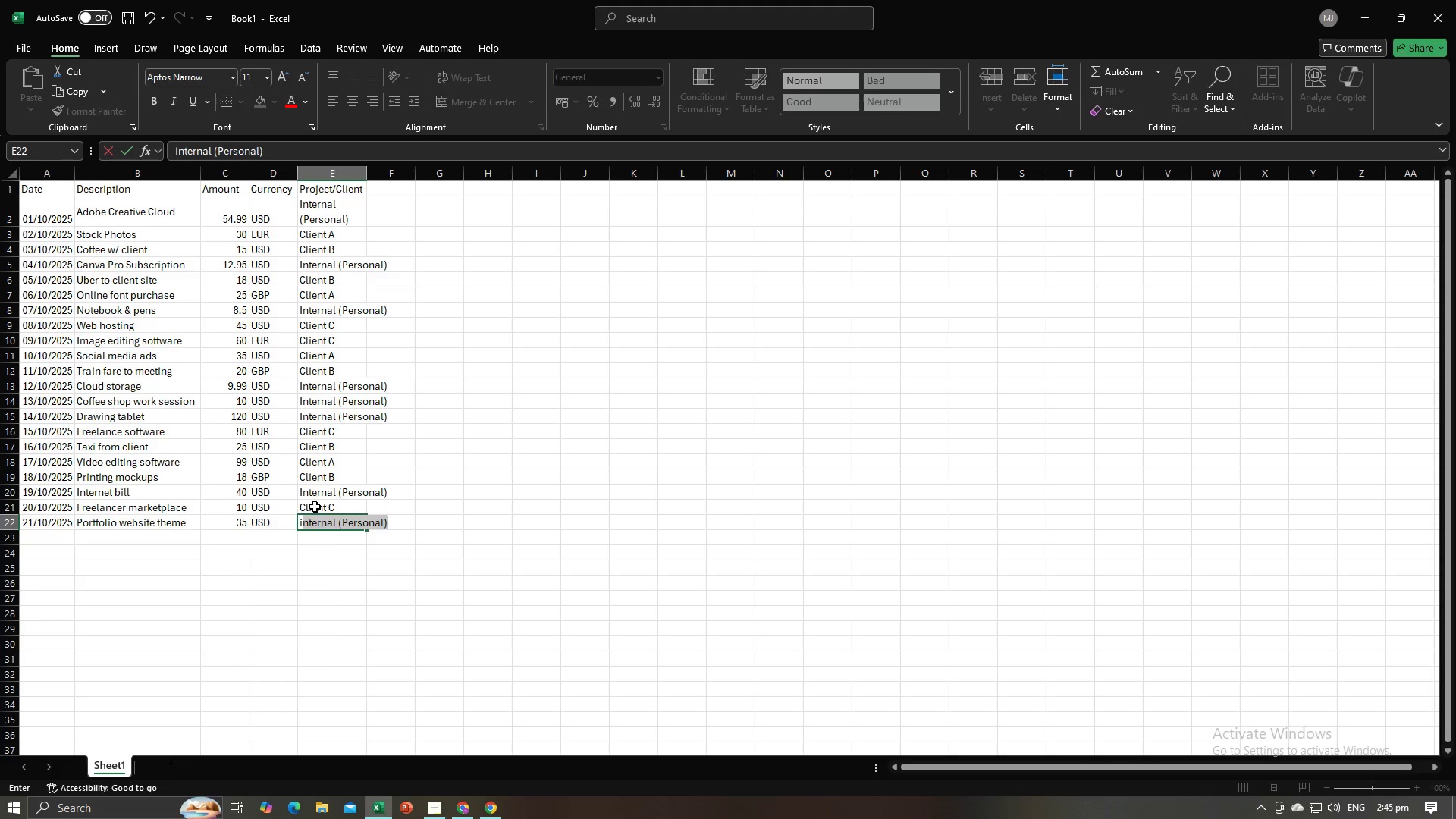 
key(Enter)
 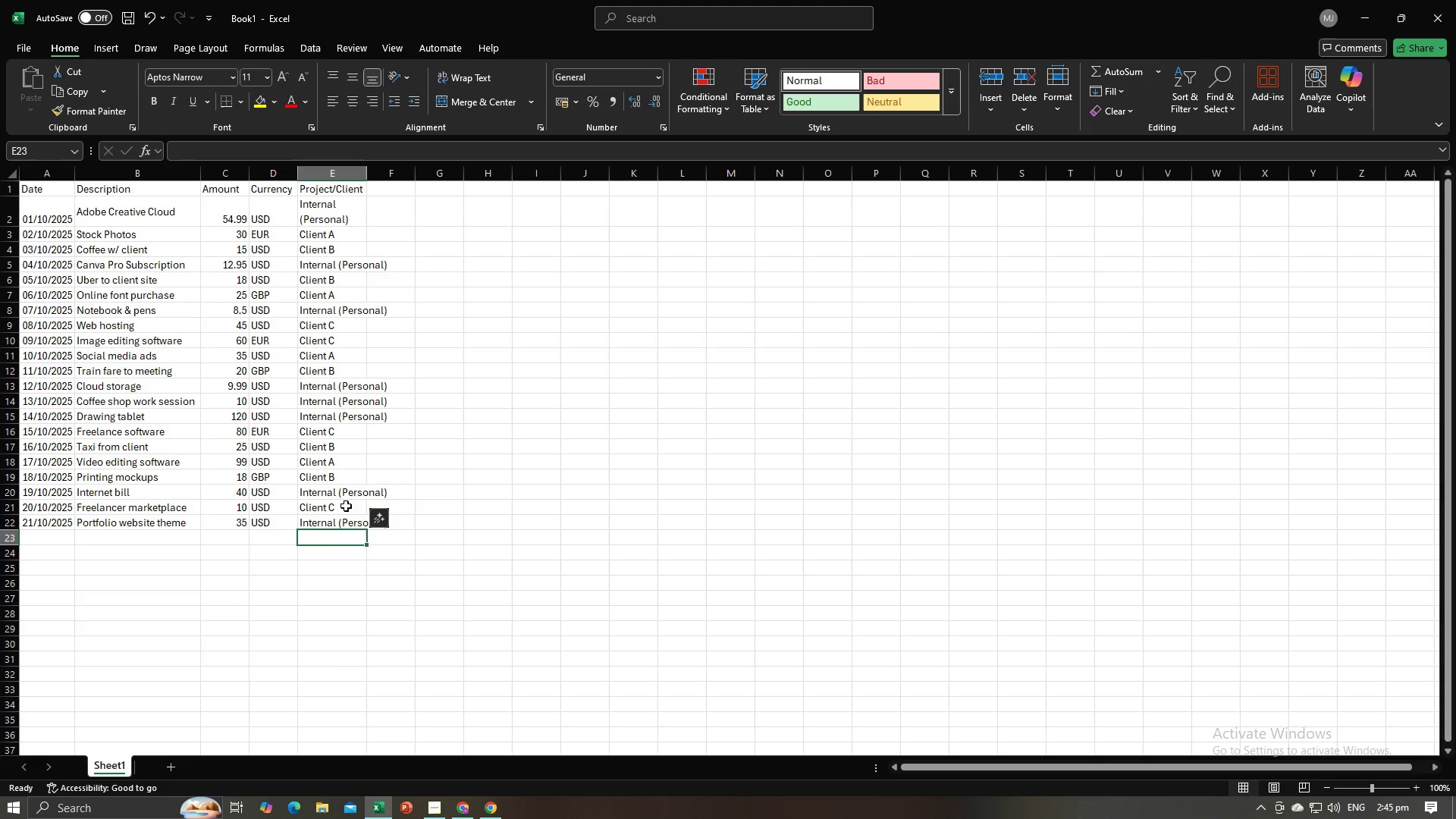 
scroll: coordinate [422, 469], scroll_direction: up, amount: 6.0
 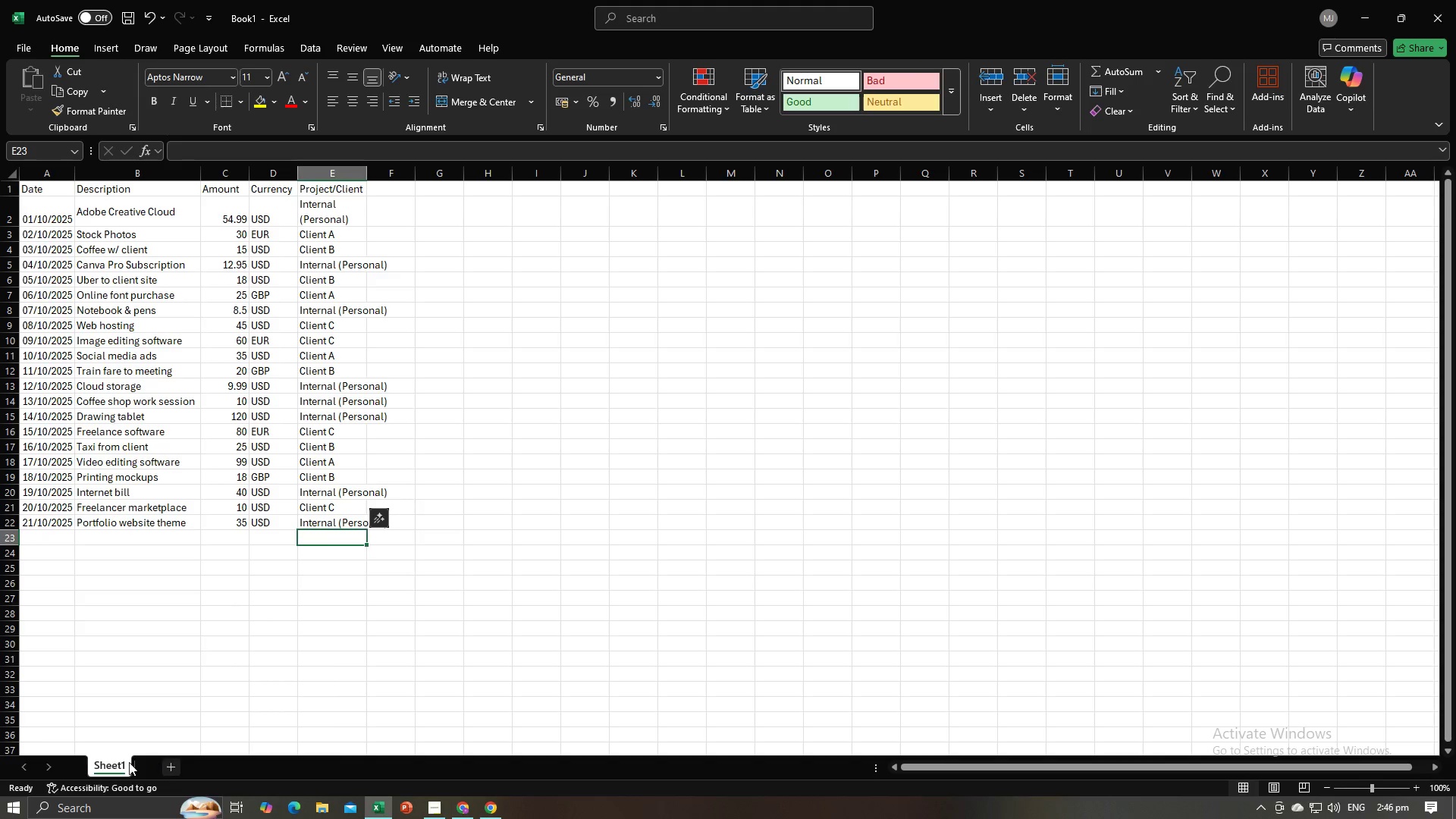 
left_click([108, 762])
 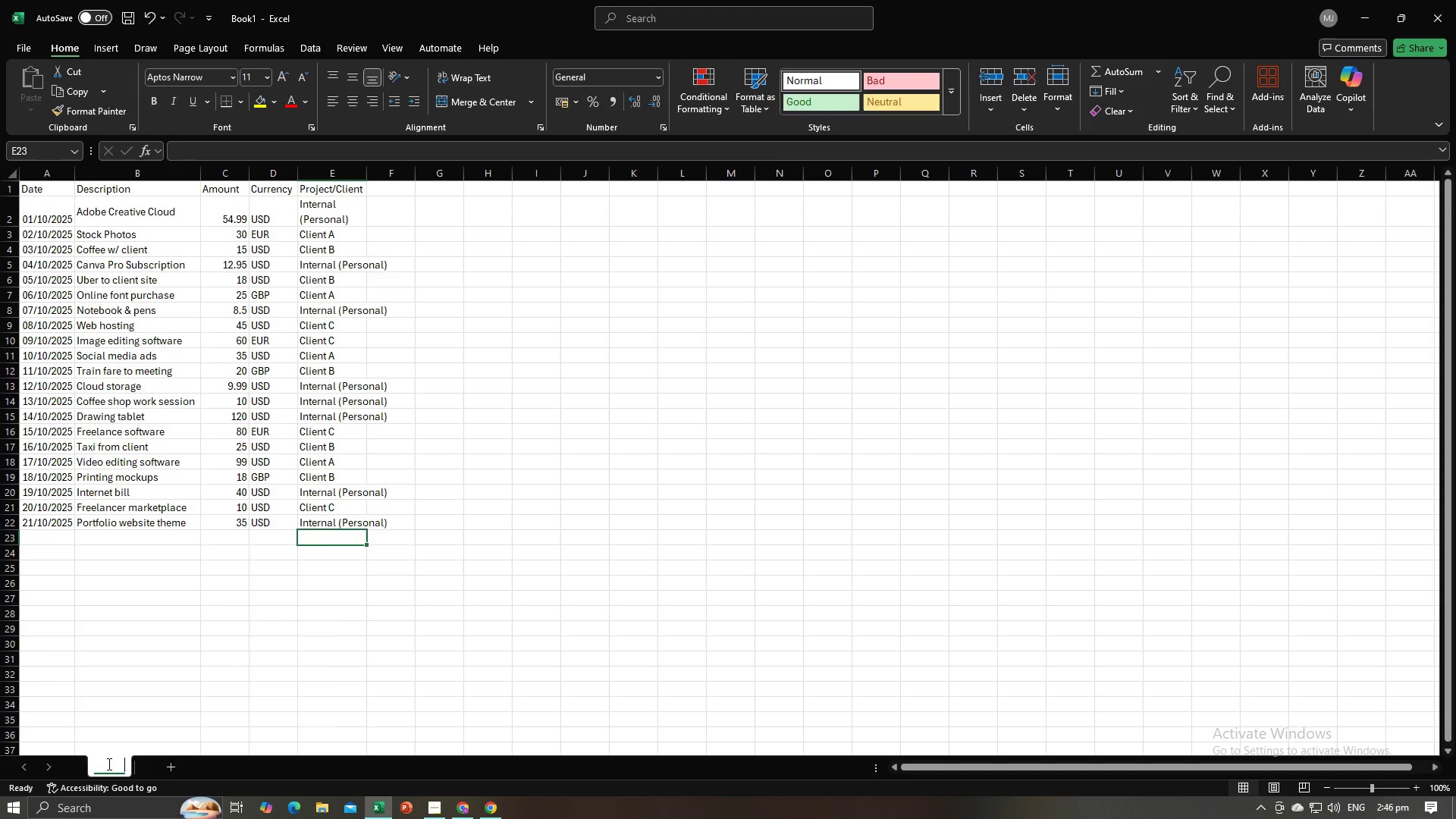 
double_click([108, 764])
 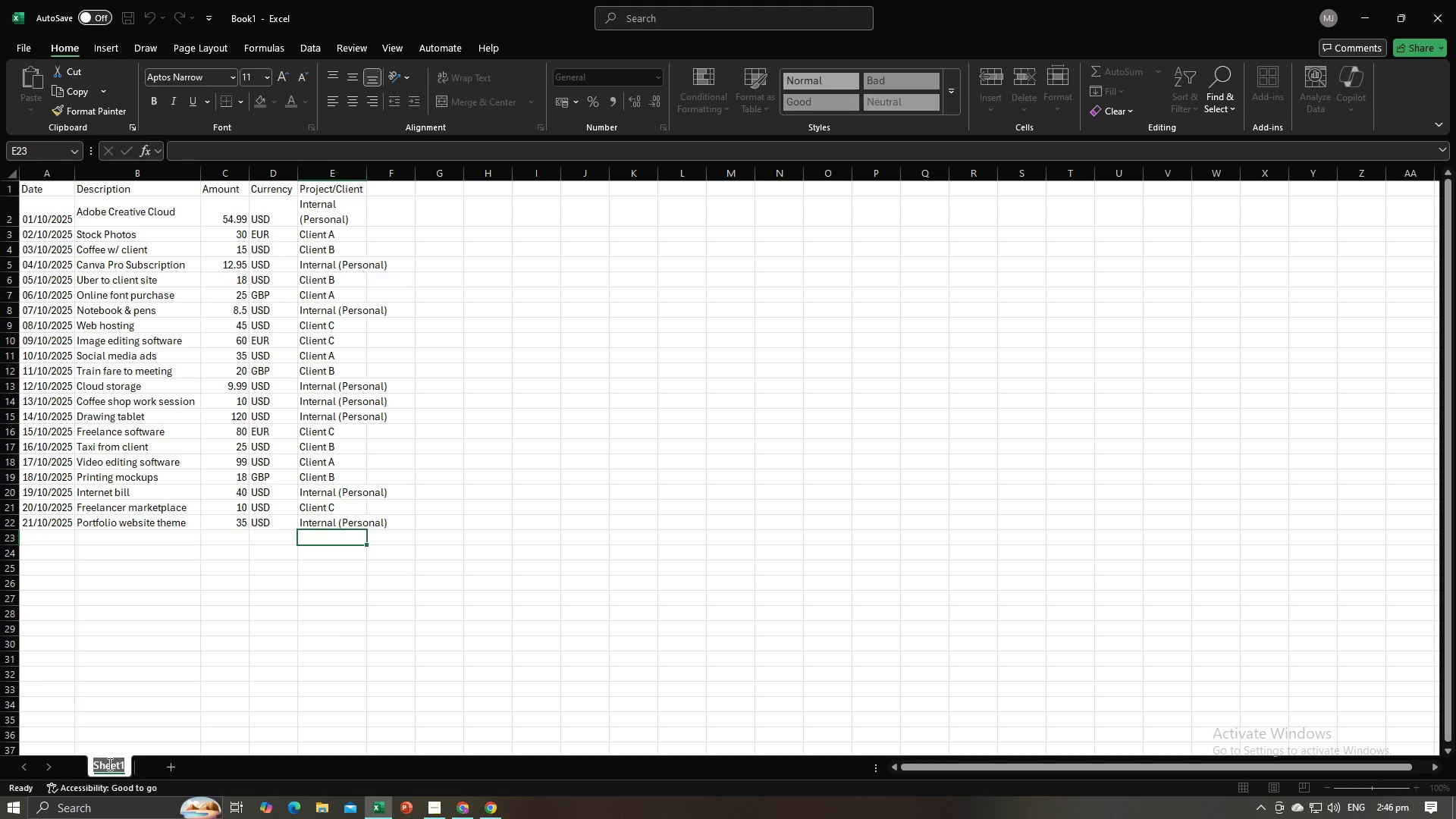 
hold_key(key=ShiftLeft, duration=1.49)
 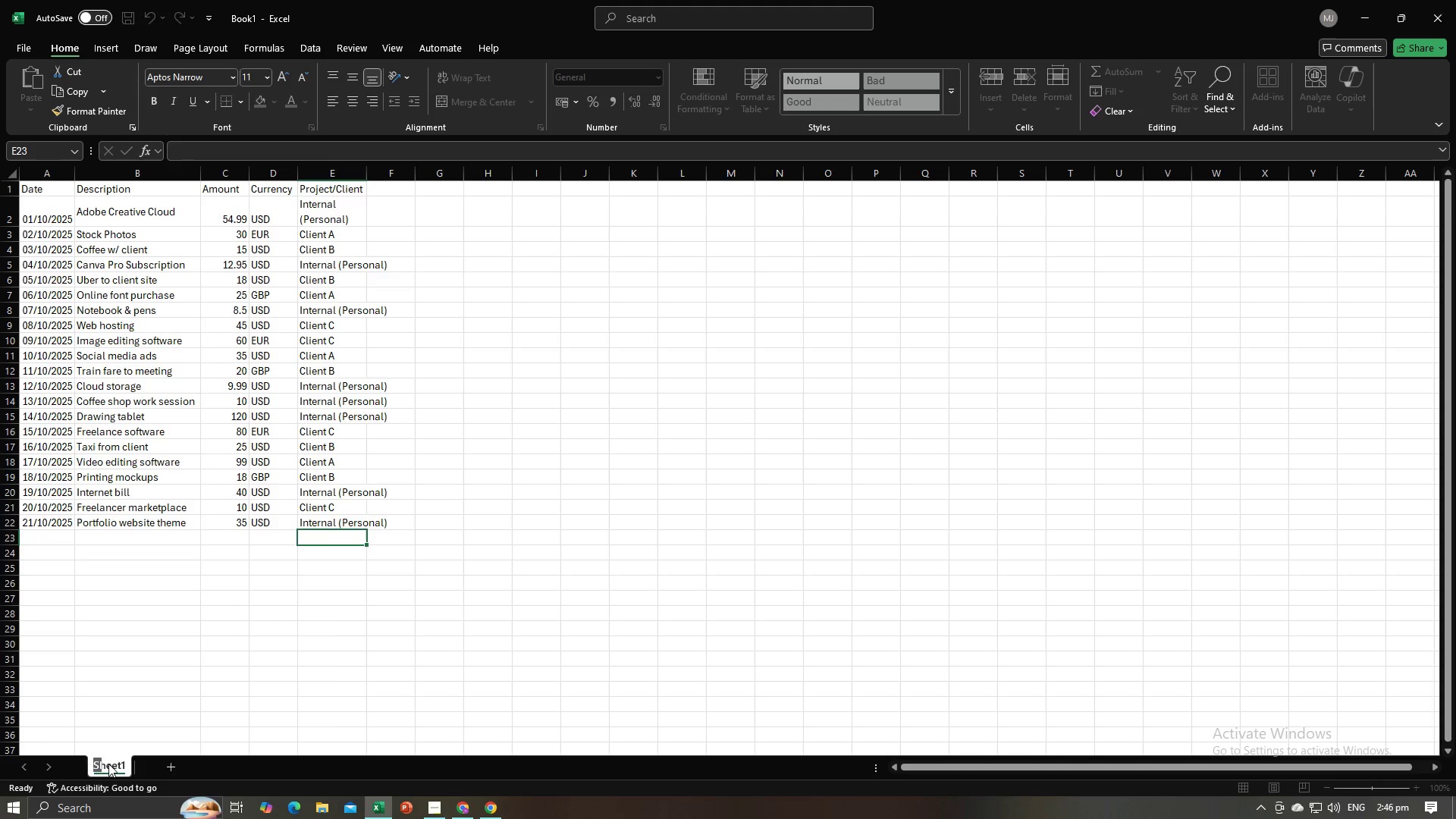 
type(er)
key(Backspace)
key(Backspace)
key(Backspace)
type(Data Entry)
 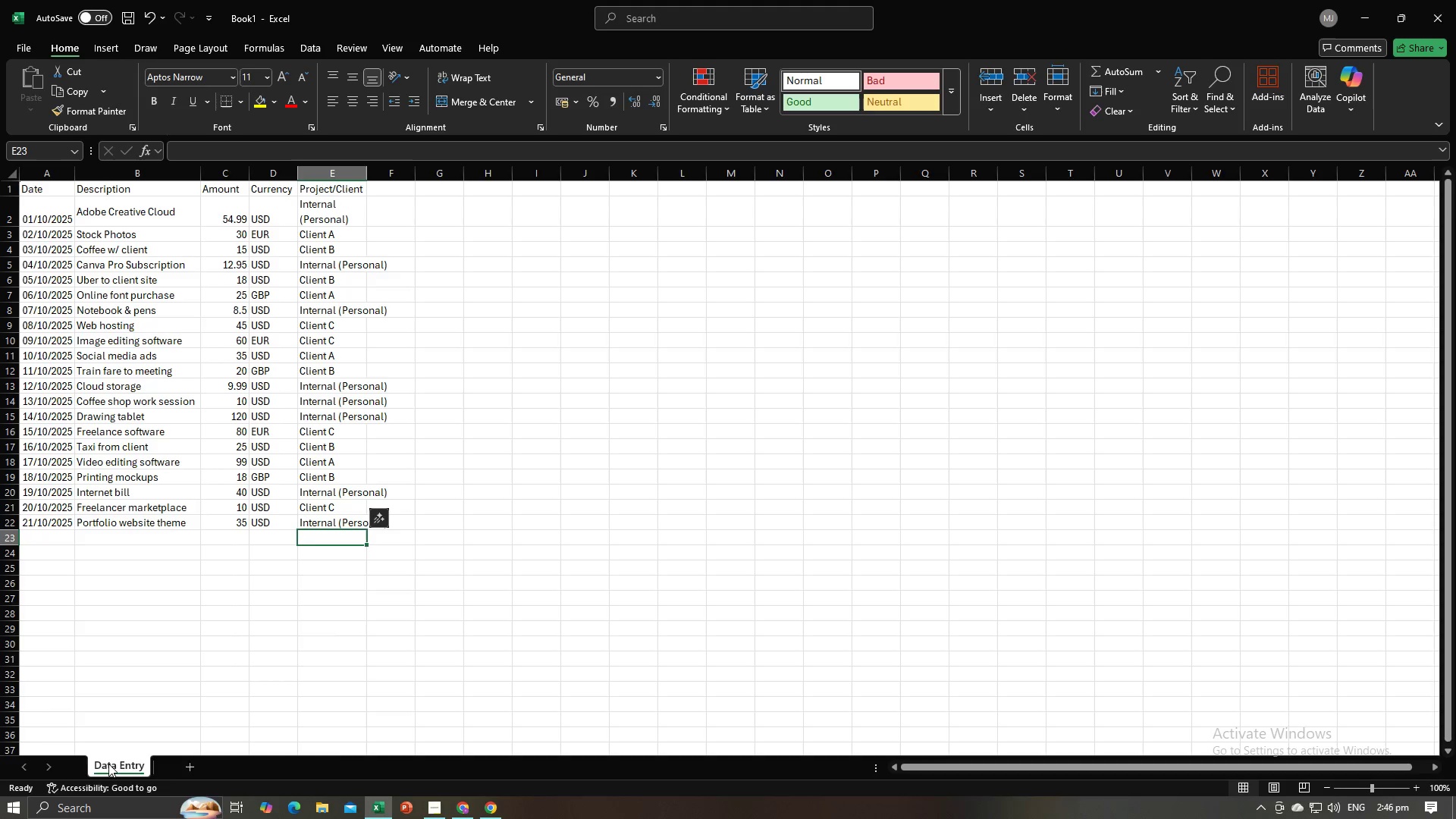 
 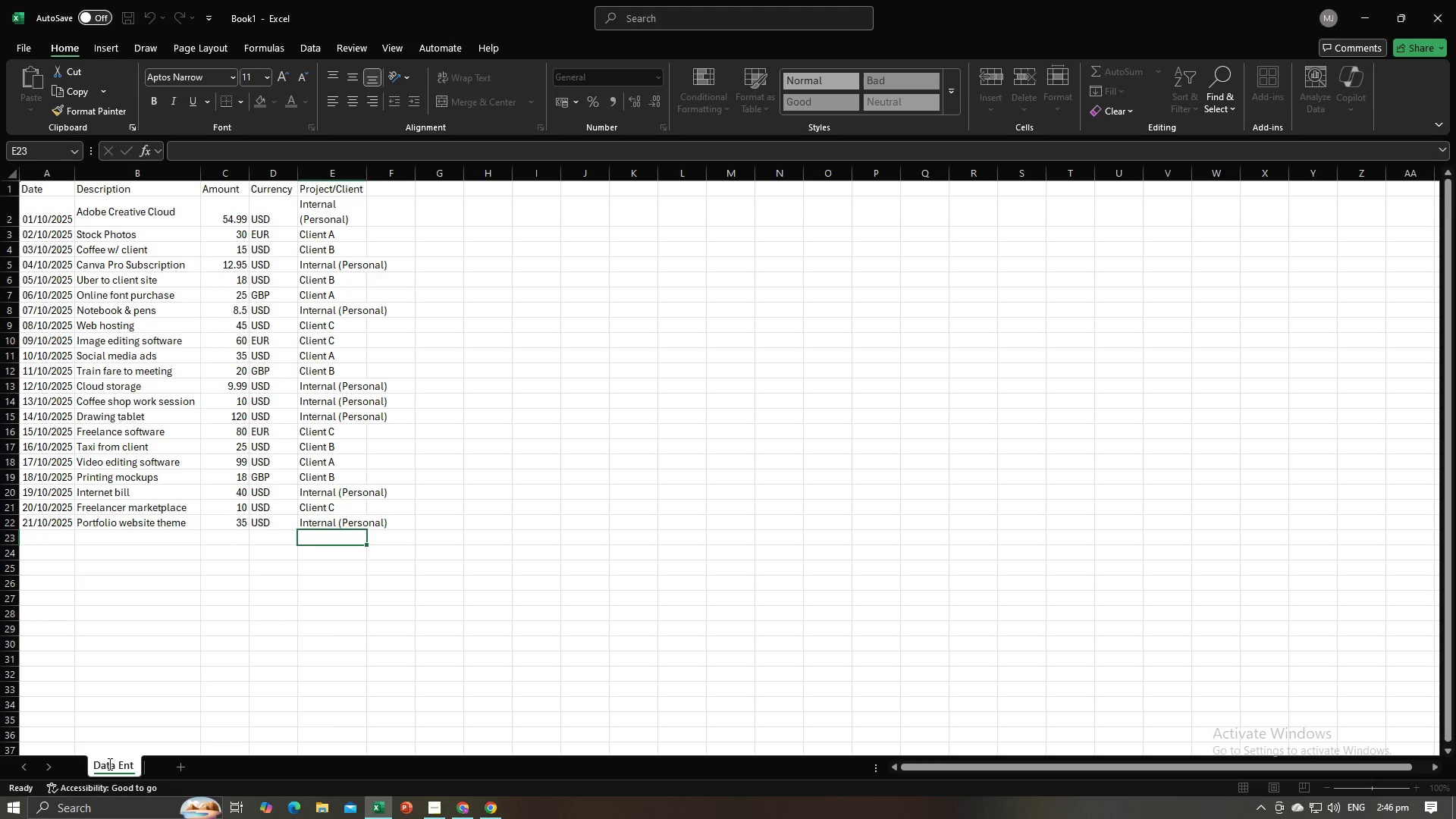 
key(Enter)
 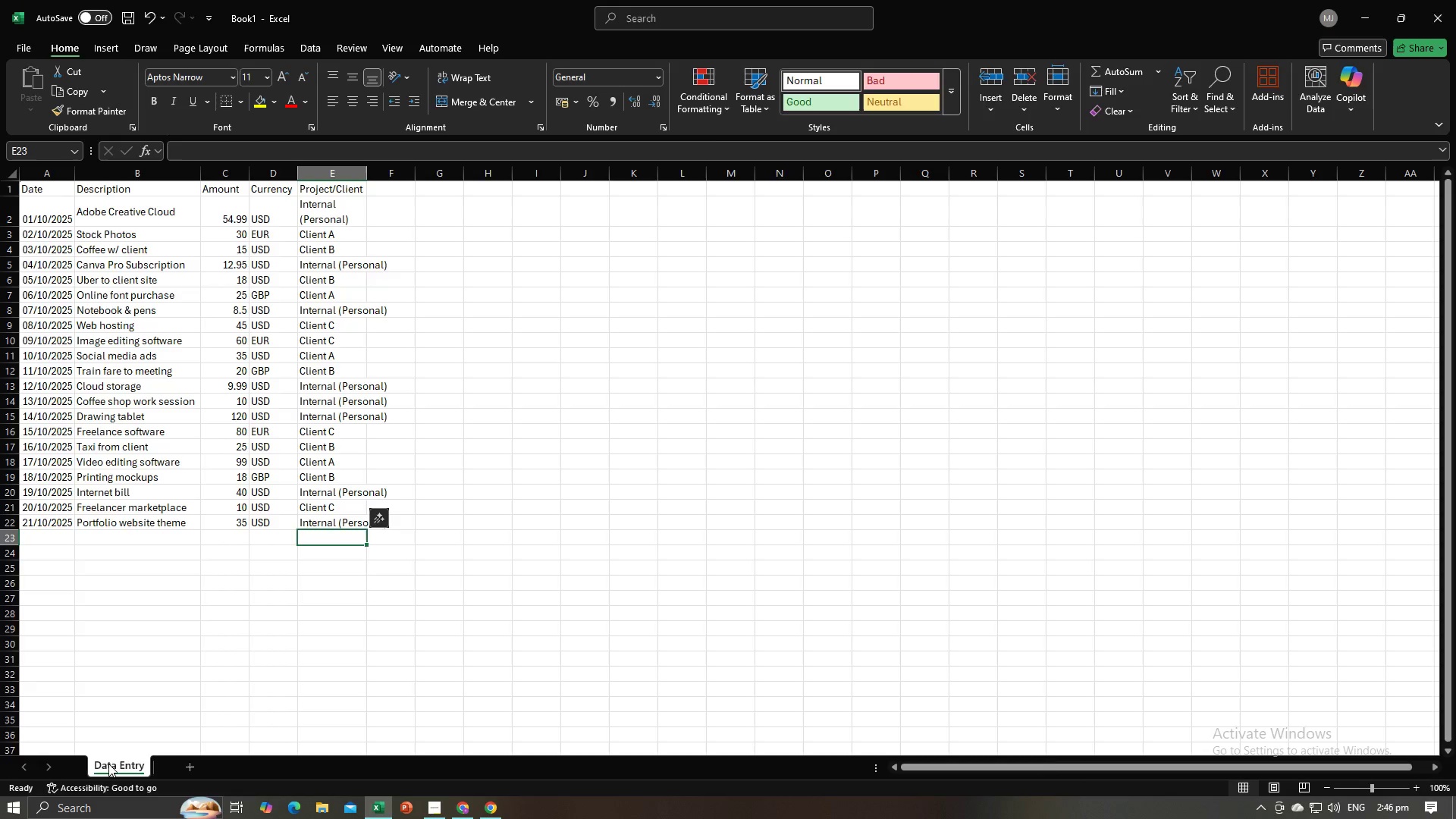 
key(Alt+AltLeft)
 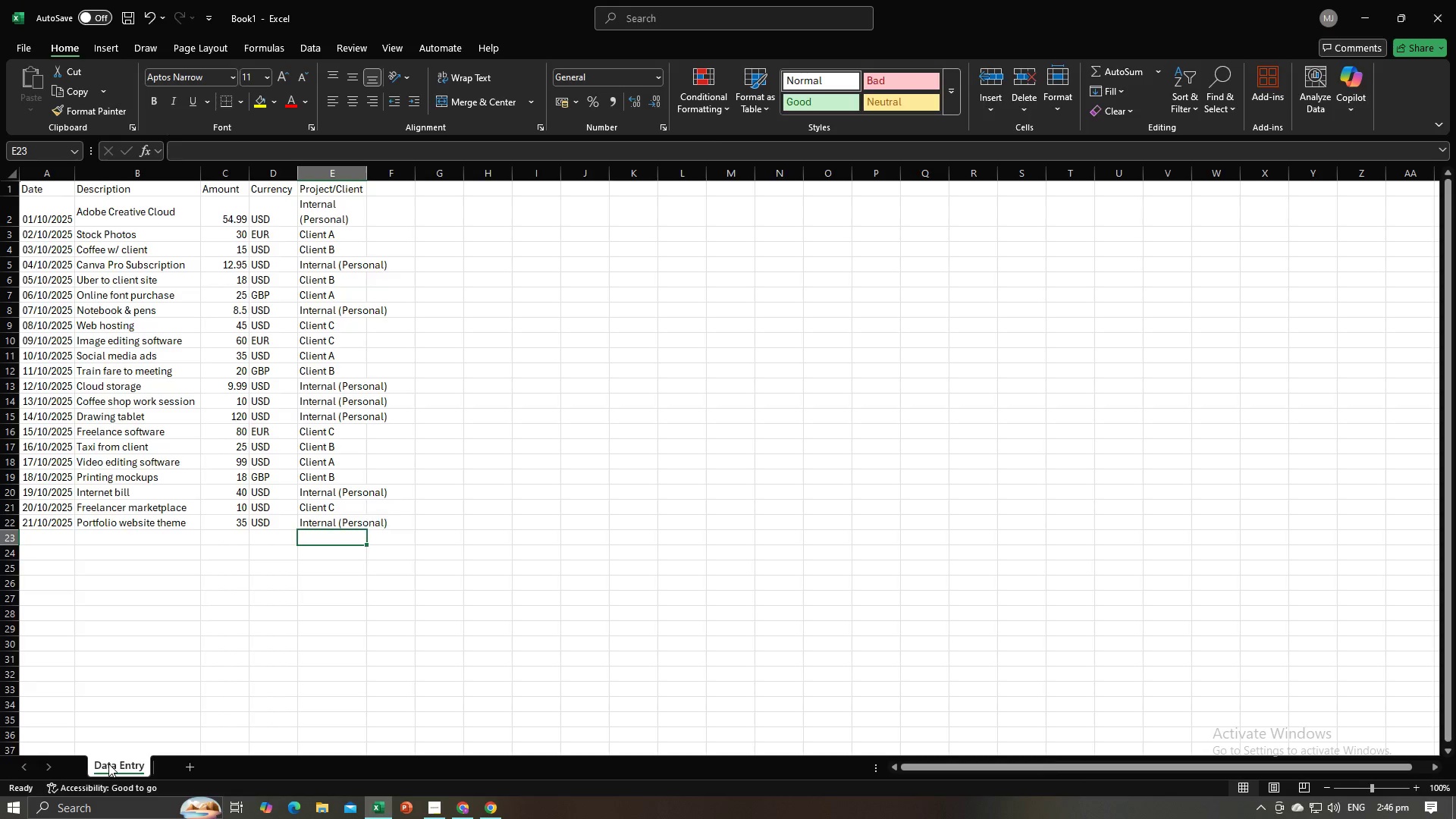 
key(Alt+Tab)
 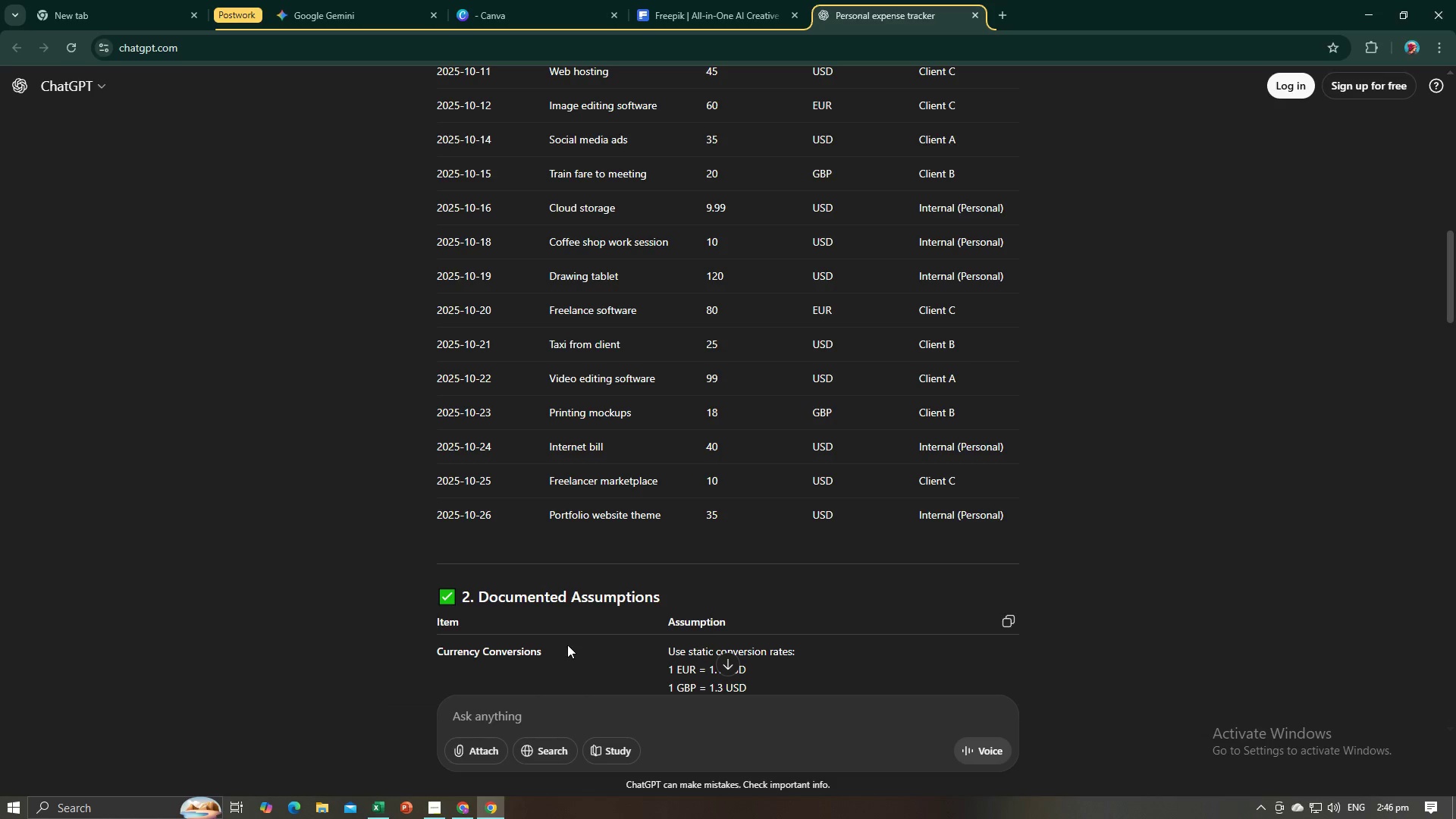 
scroll: coordinate [608, 500], scroll_direction: down, amount: 2.0
 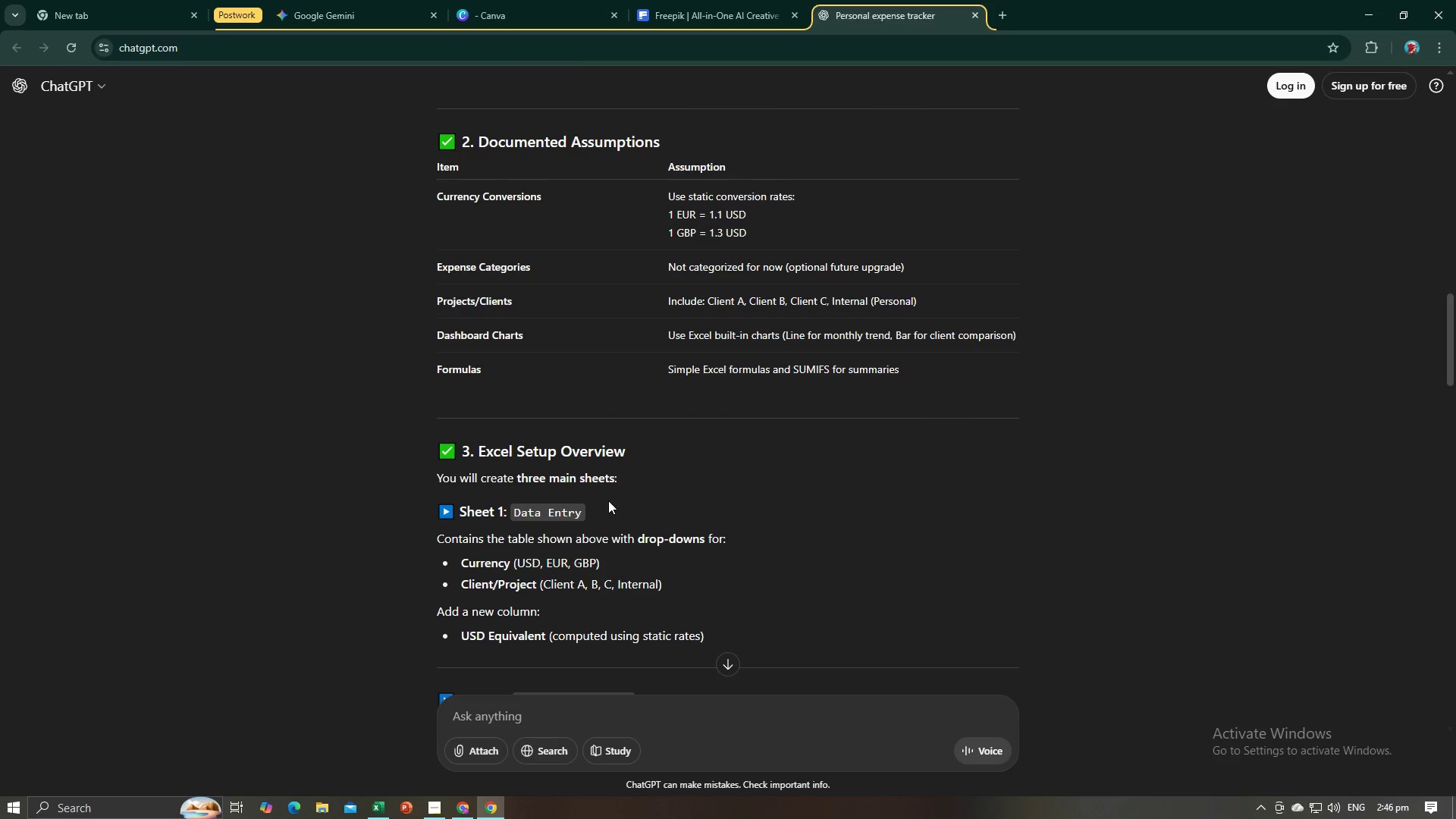 
wait(8.99)
 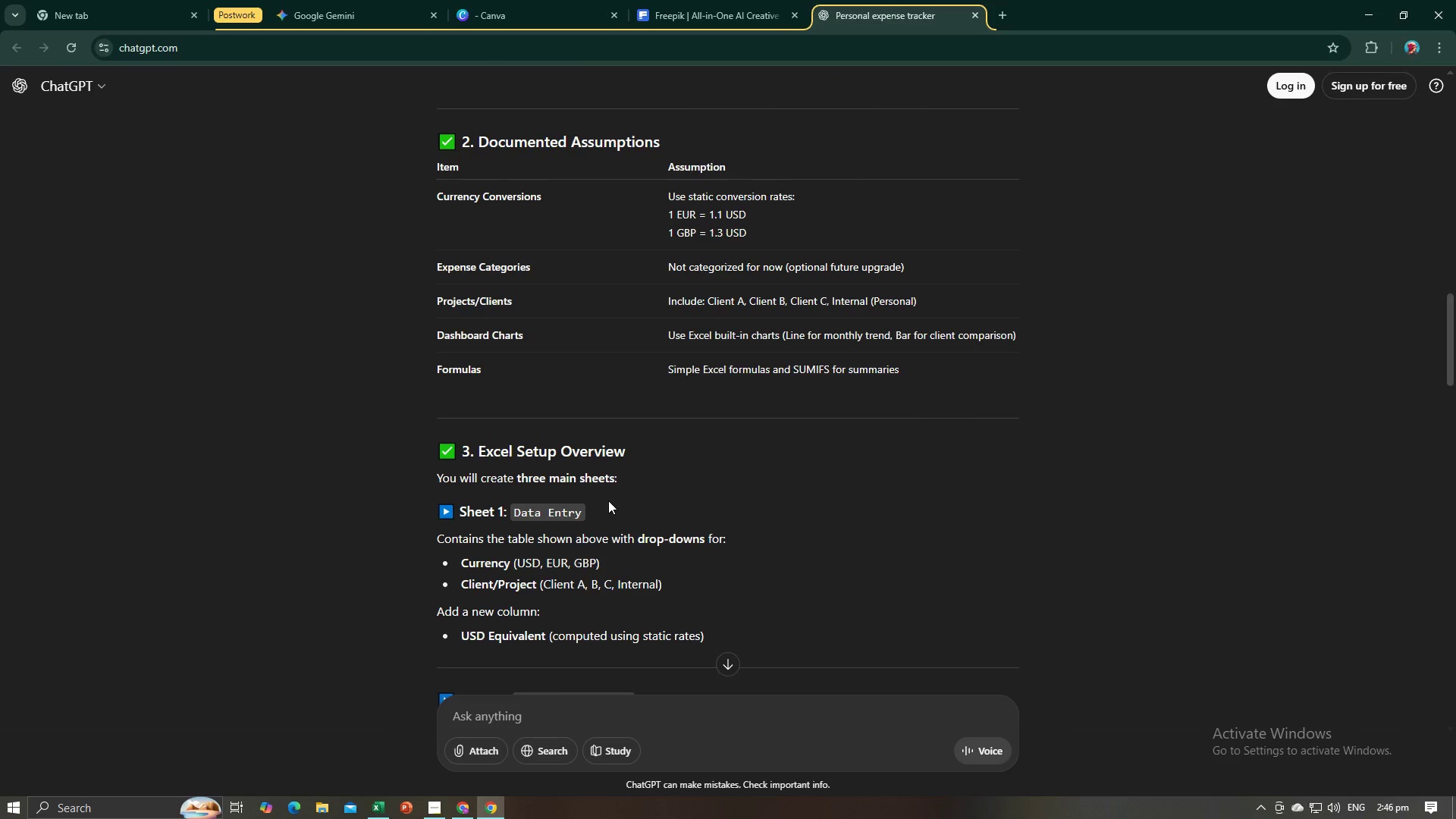 
key(Alt+AltLeft)
 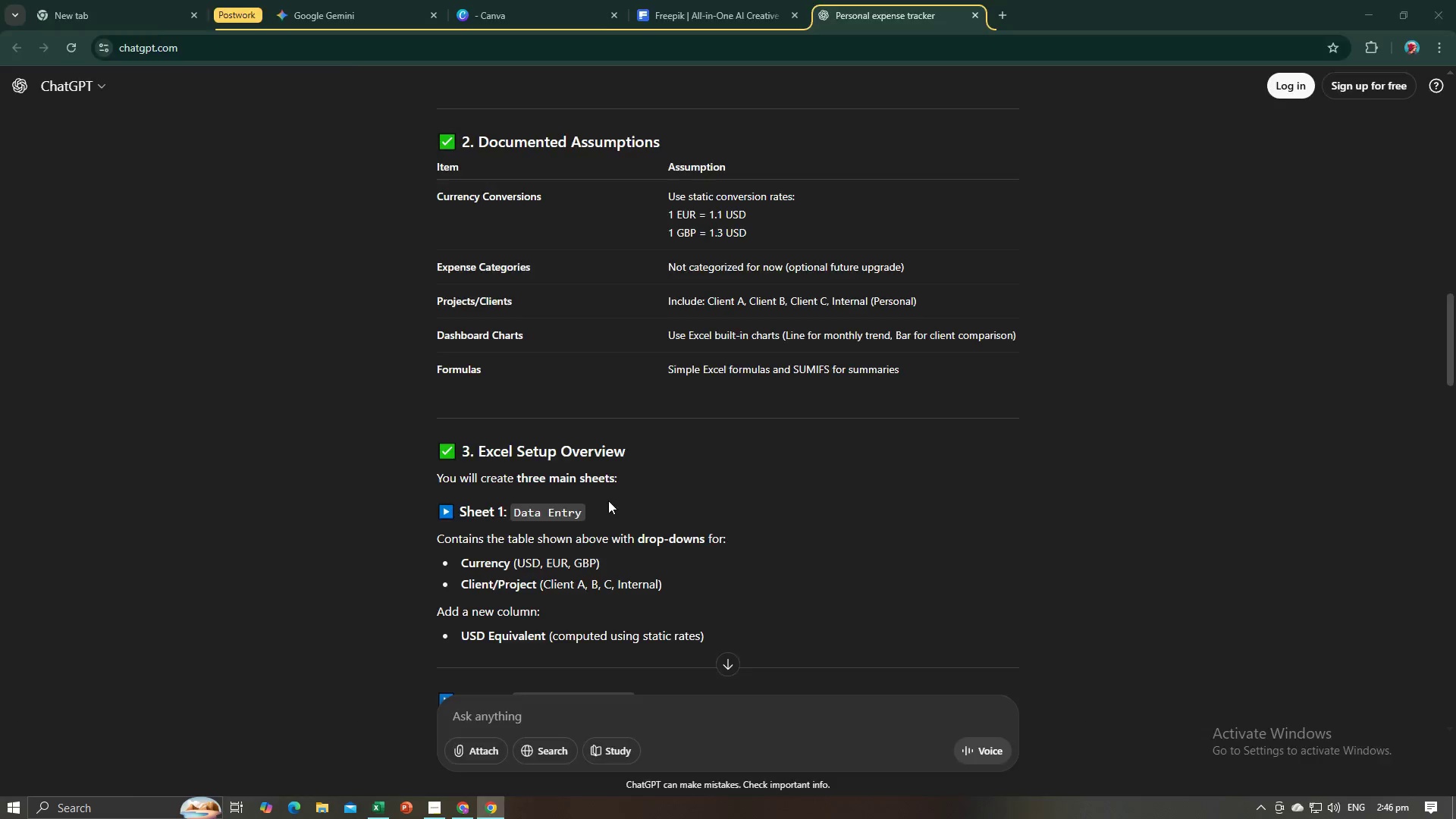 
key(Alt+Tab)
 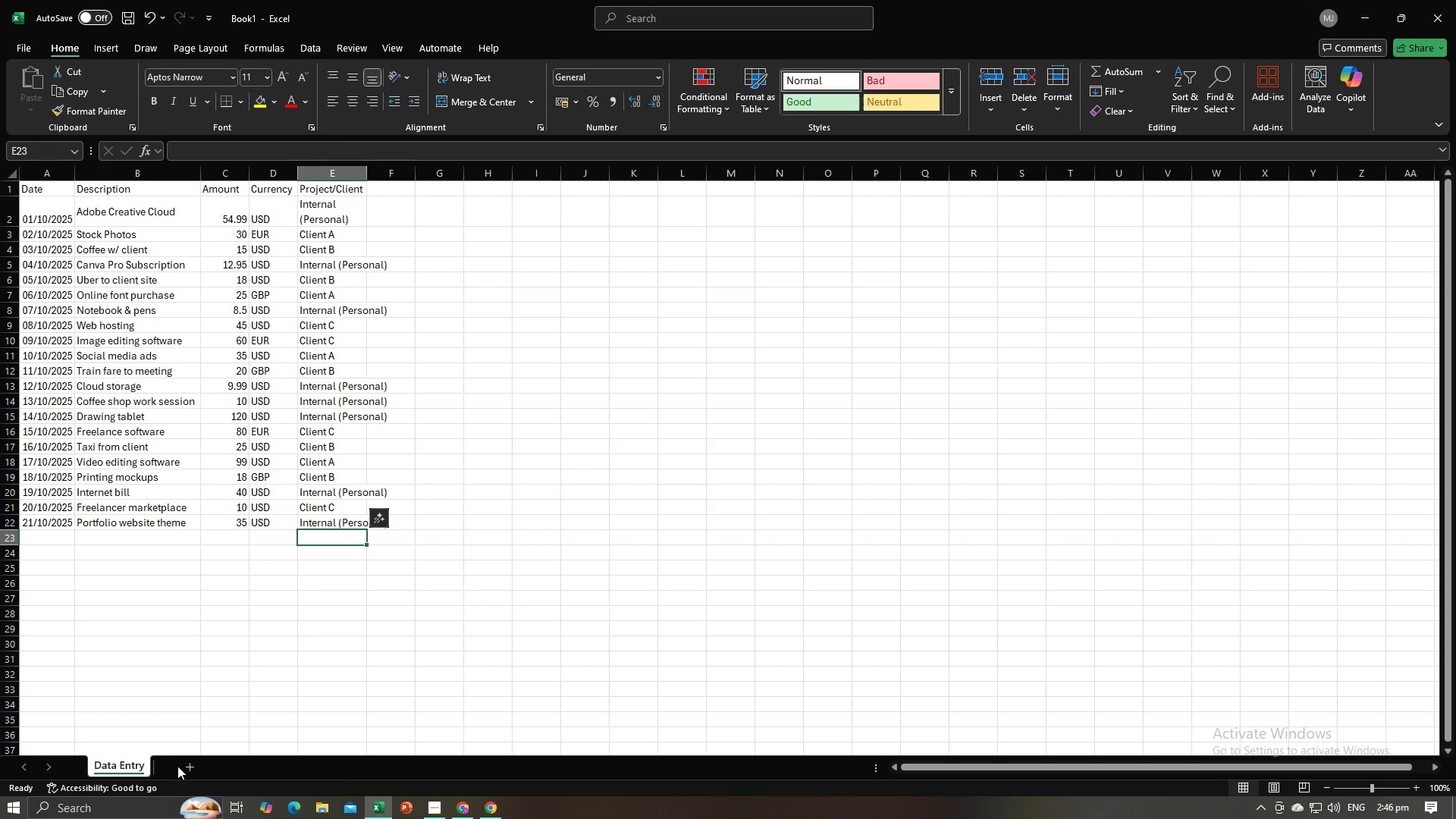 
double_click([186, 767])
 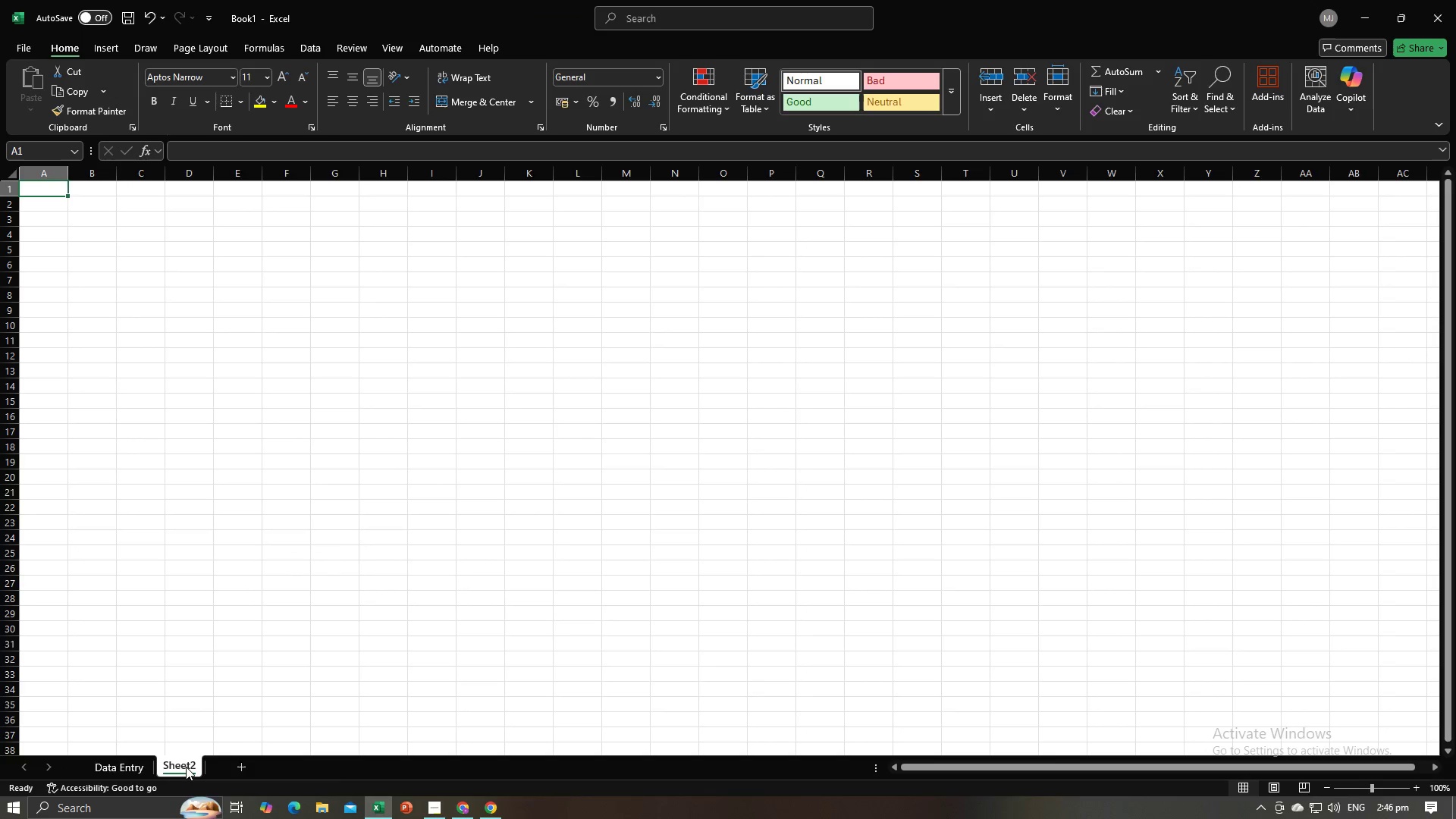 
type(S)
key(Backspace)
type(Assum)
 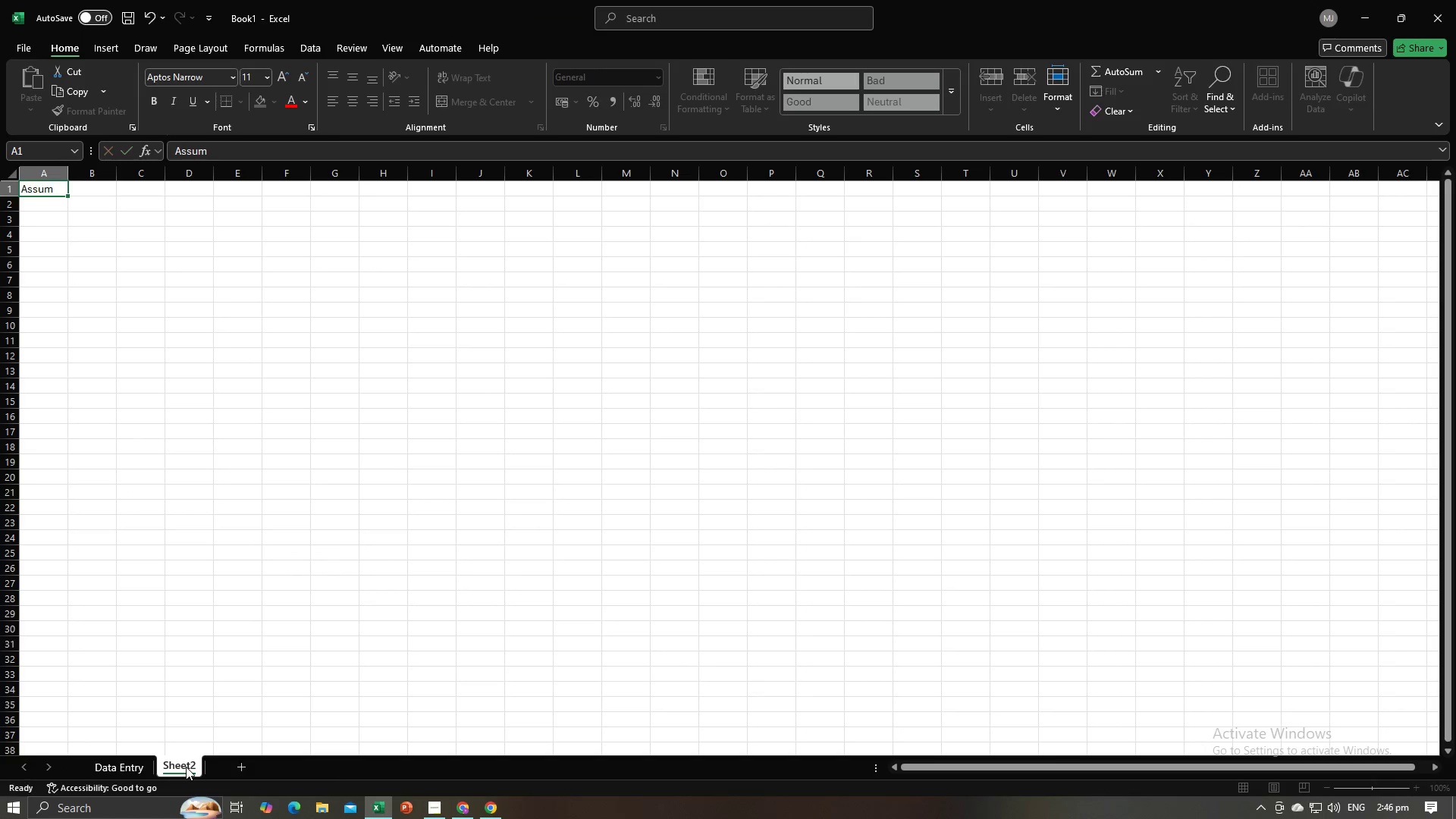 
double_click([186, 767])
 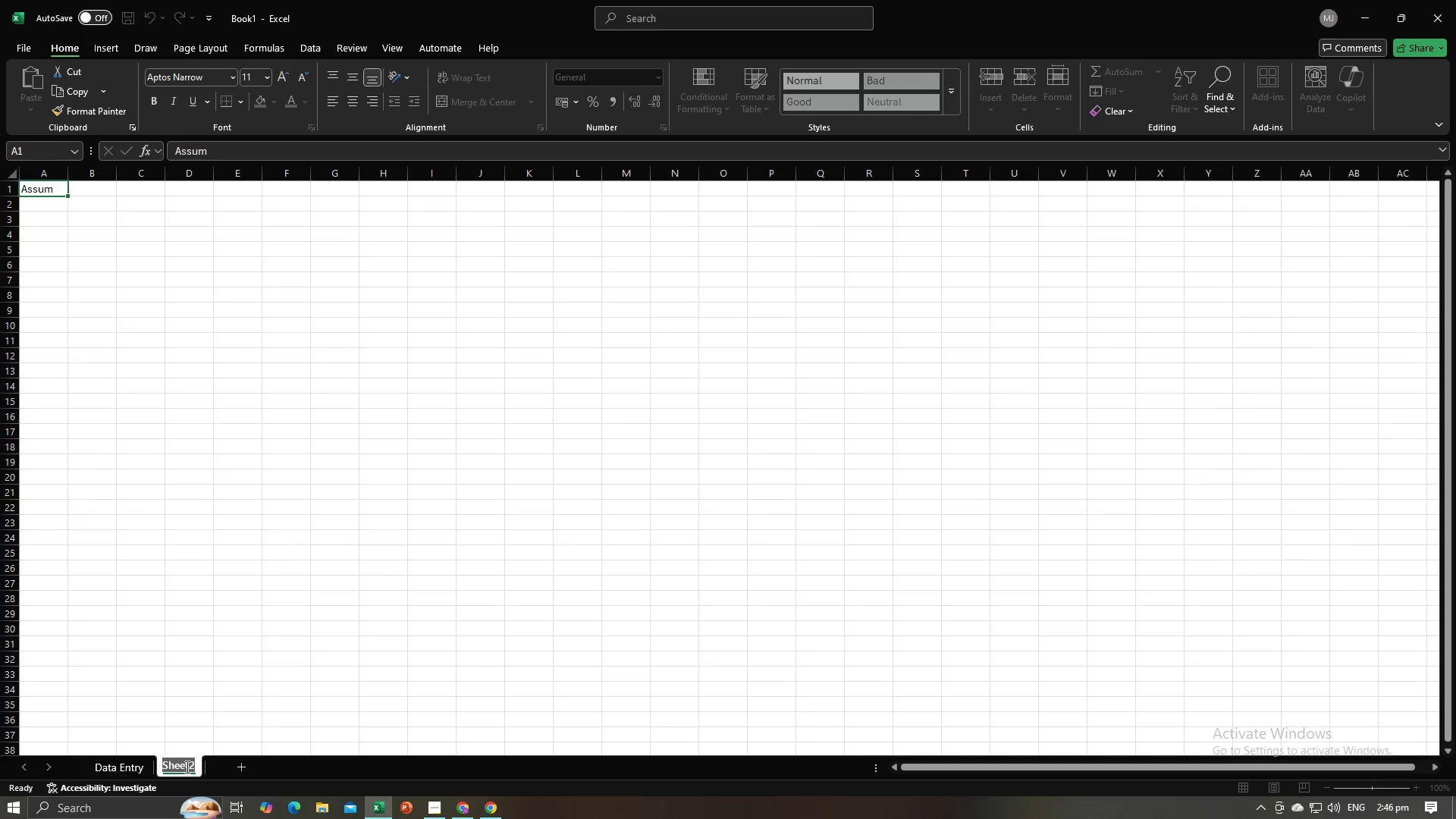 
type(Assumptio)
 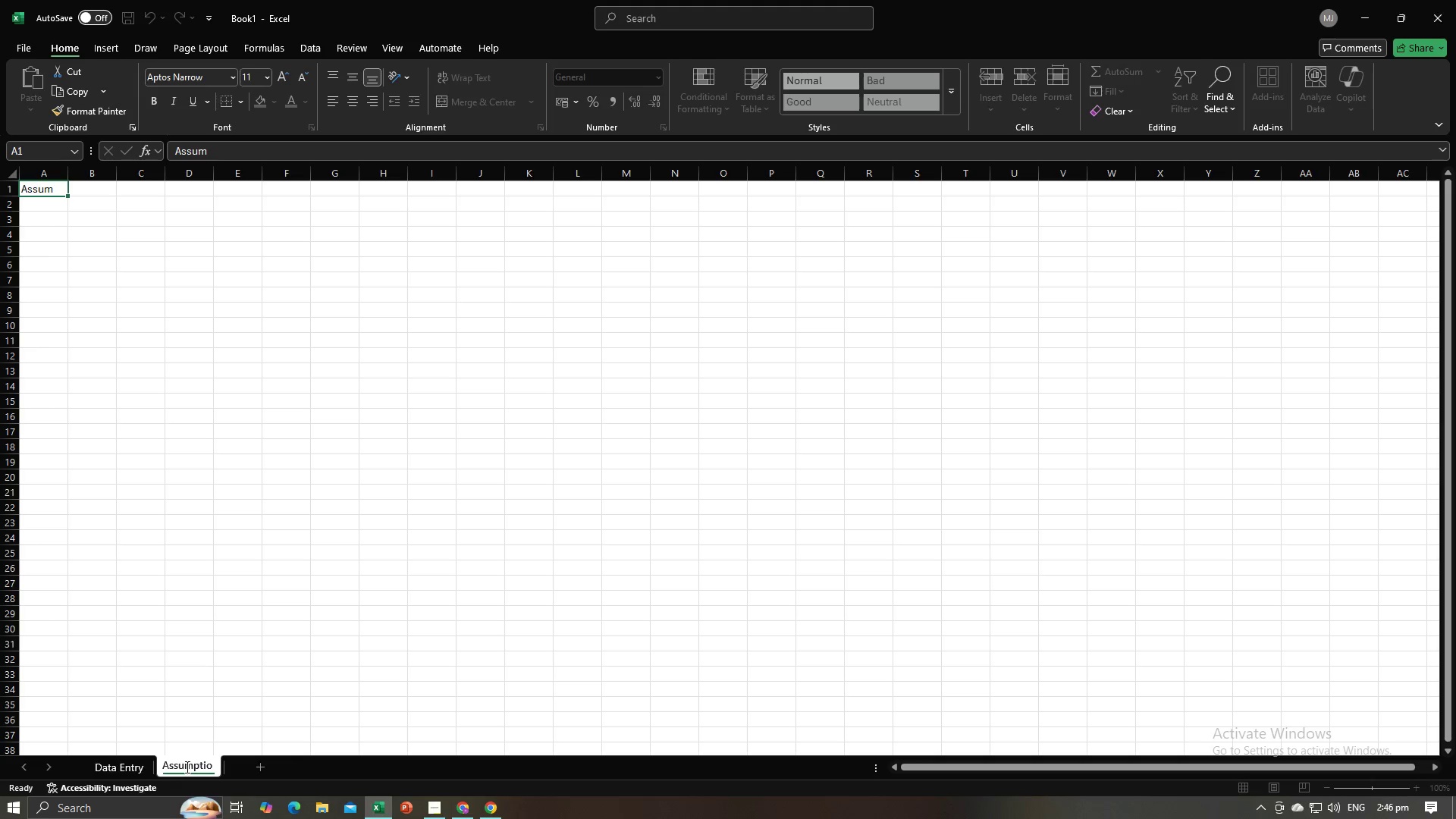 
key(Enter)
 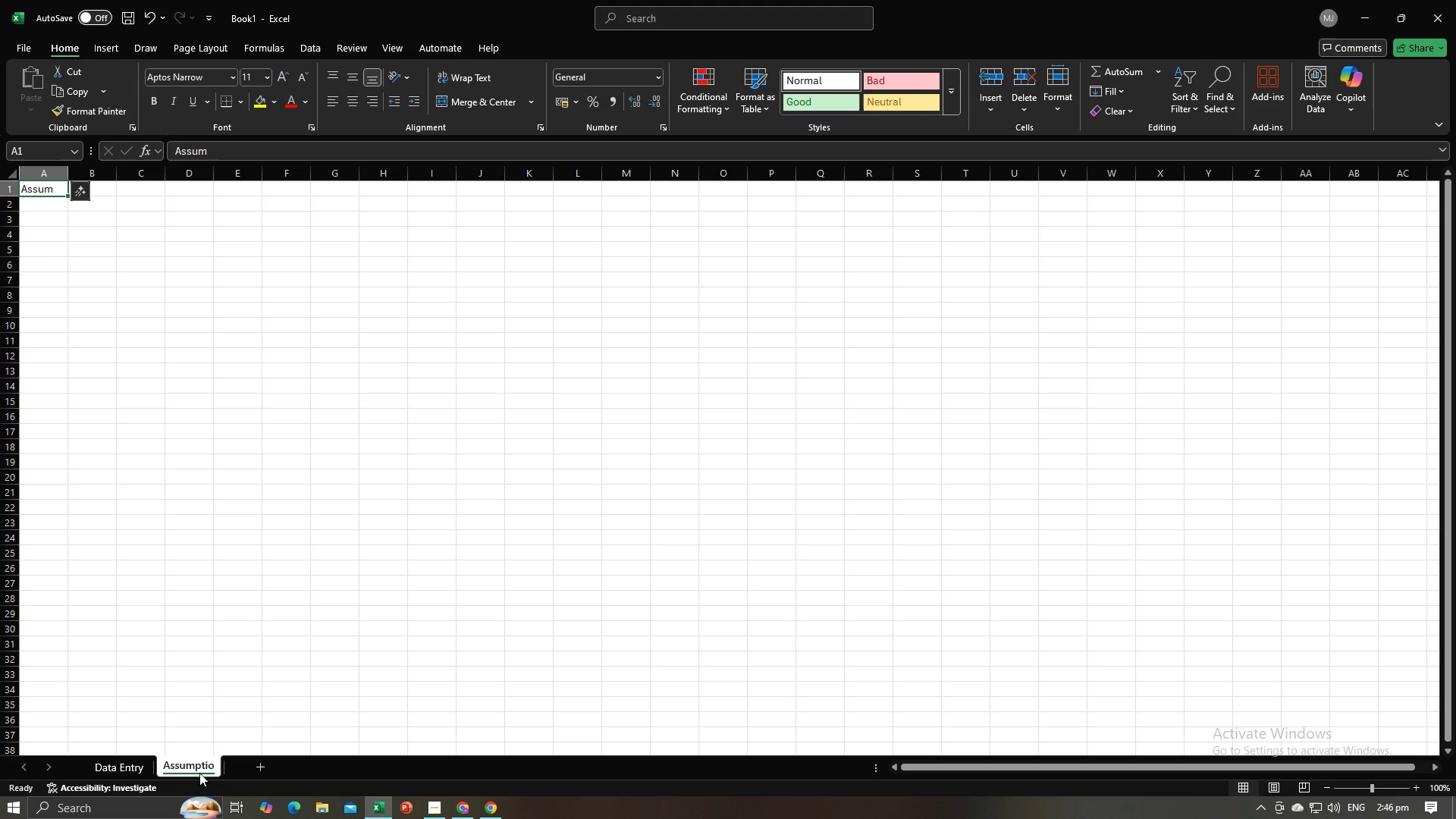 
double_click([207, 764])
 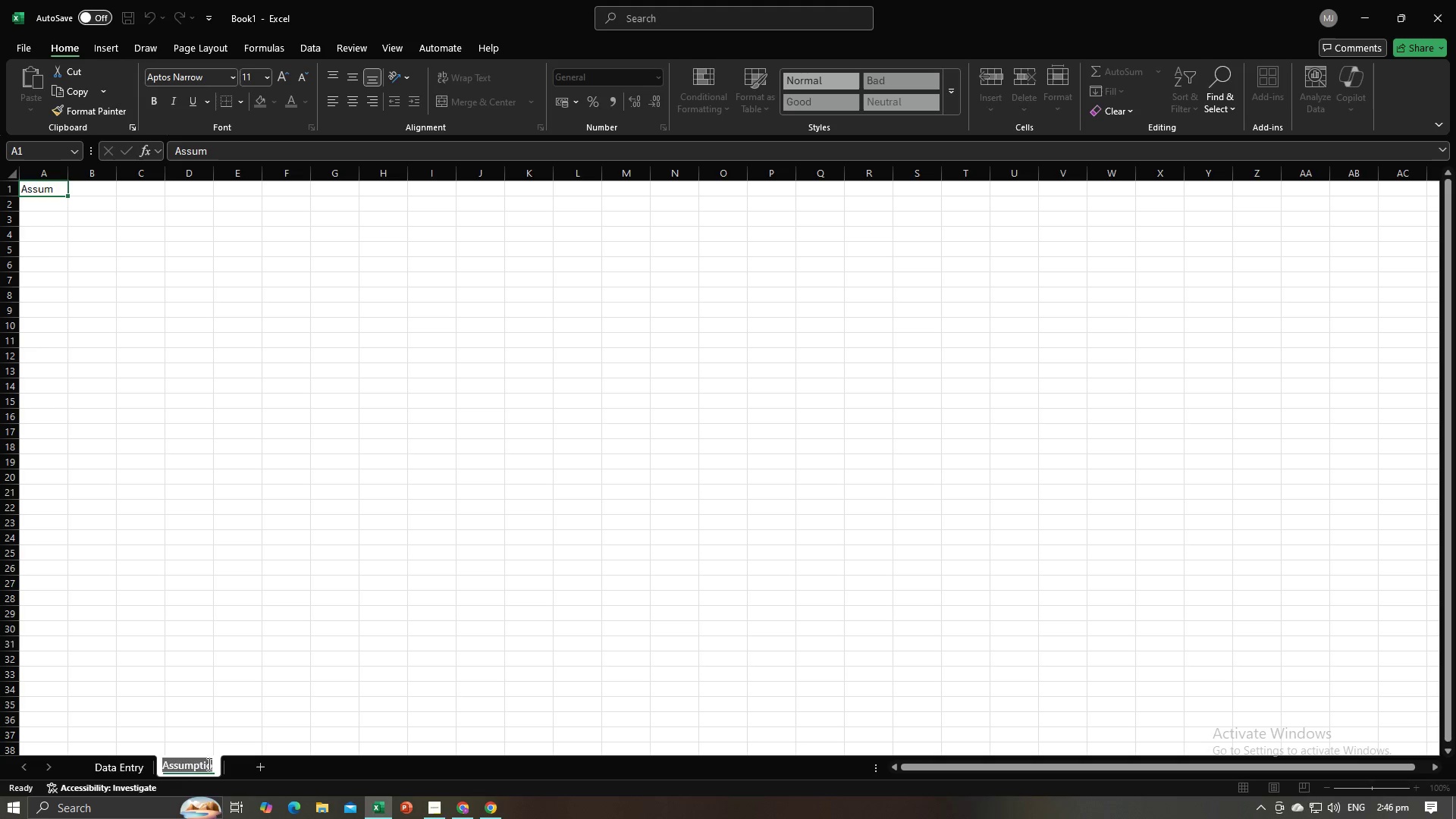 
left_click([208, 764])
 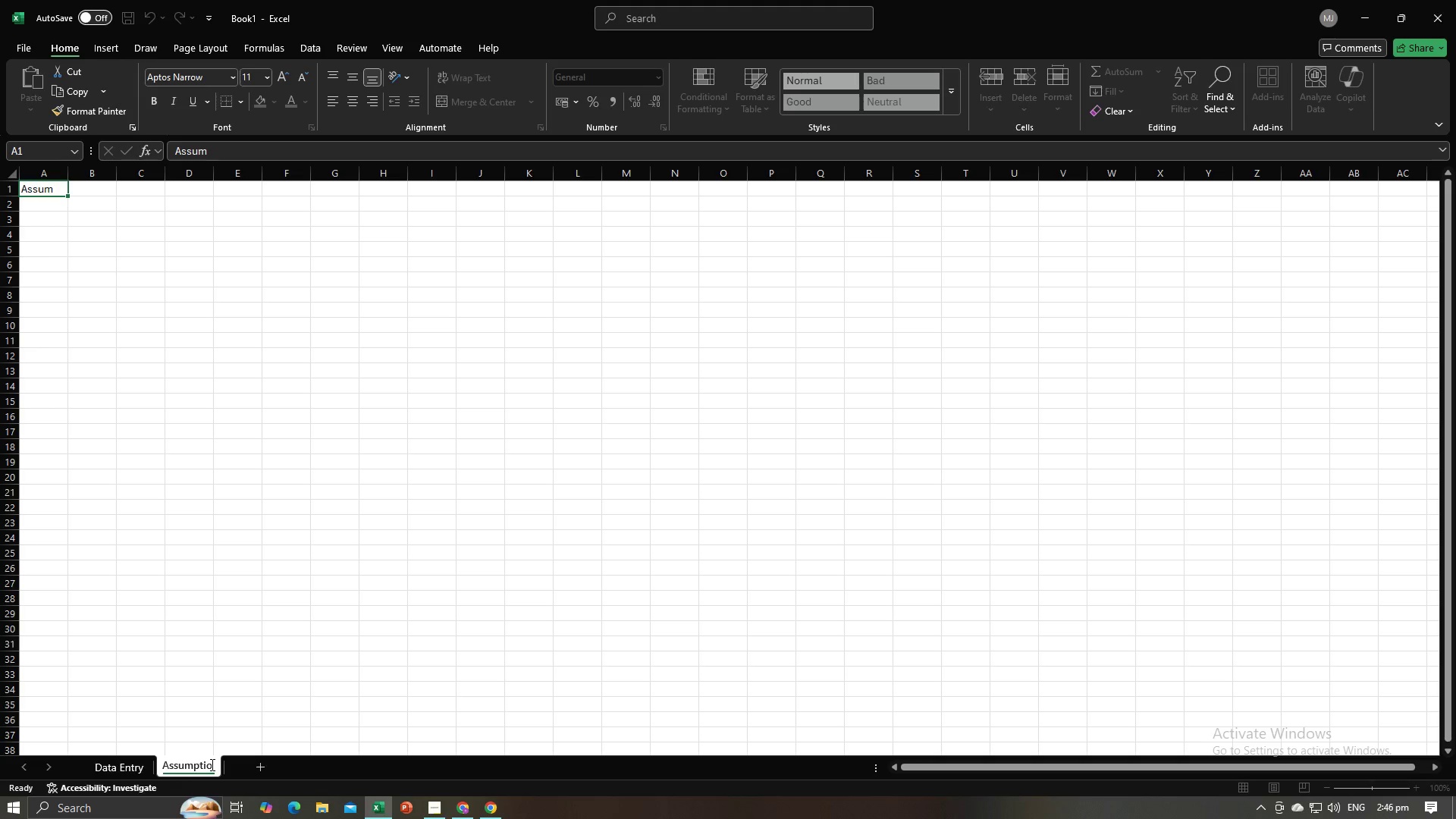 
left_click([211, 764])
 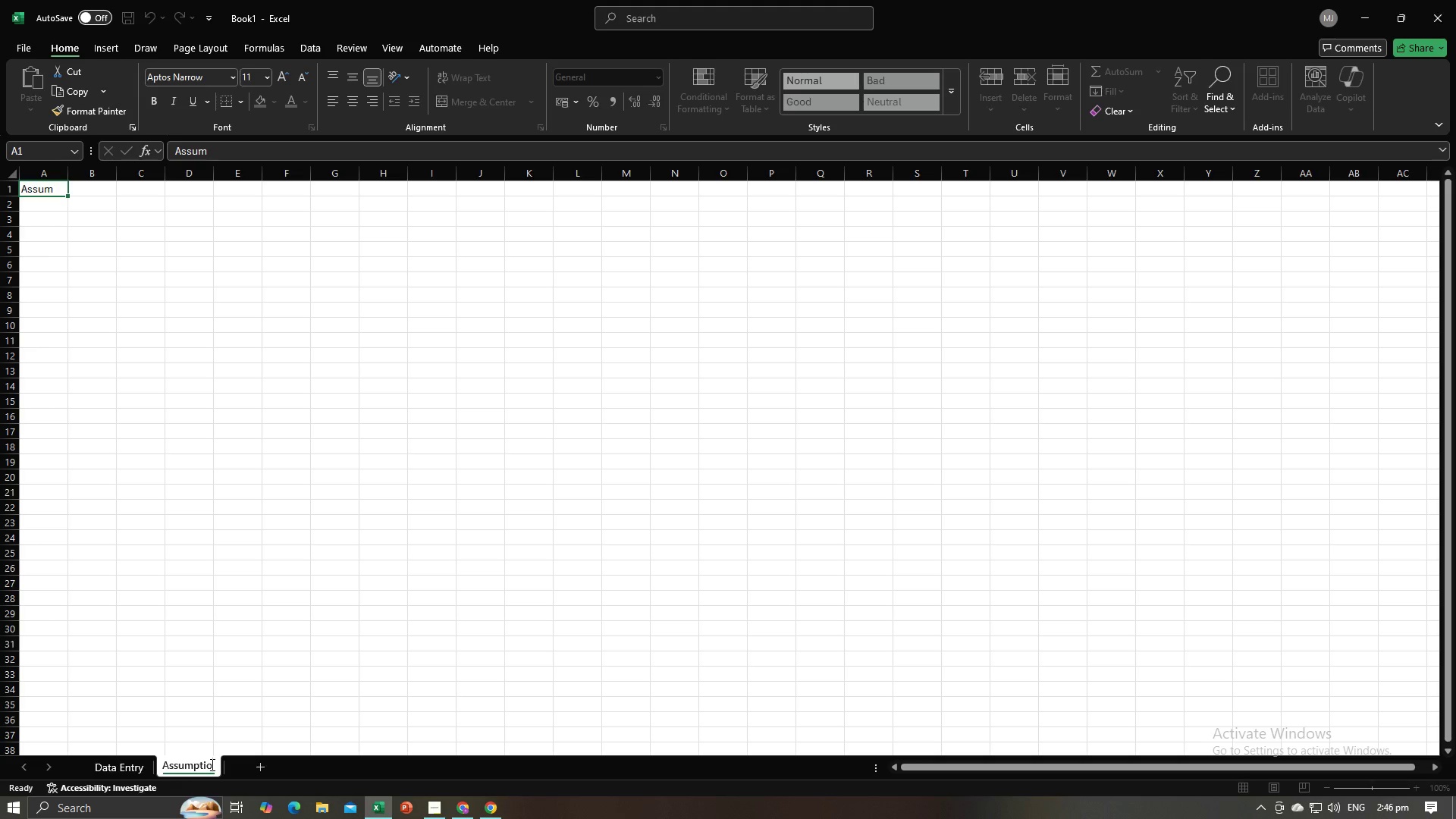 
key(N)
 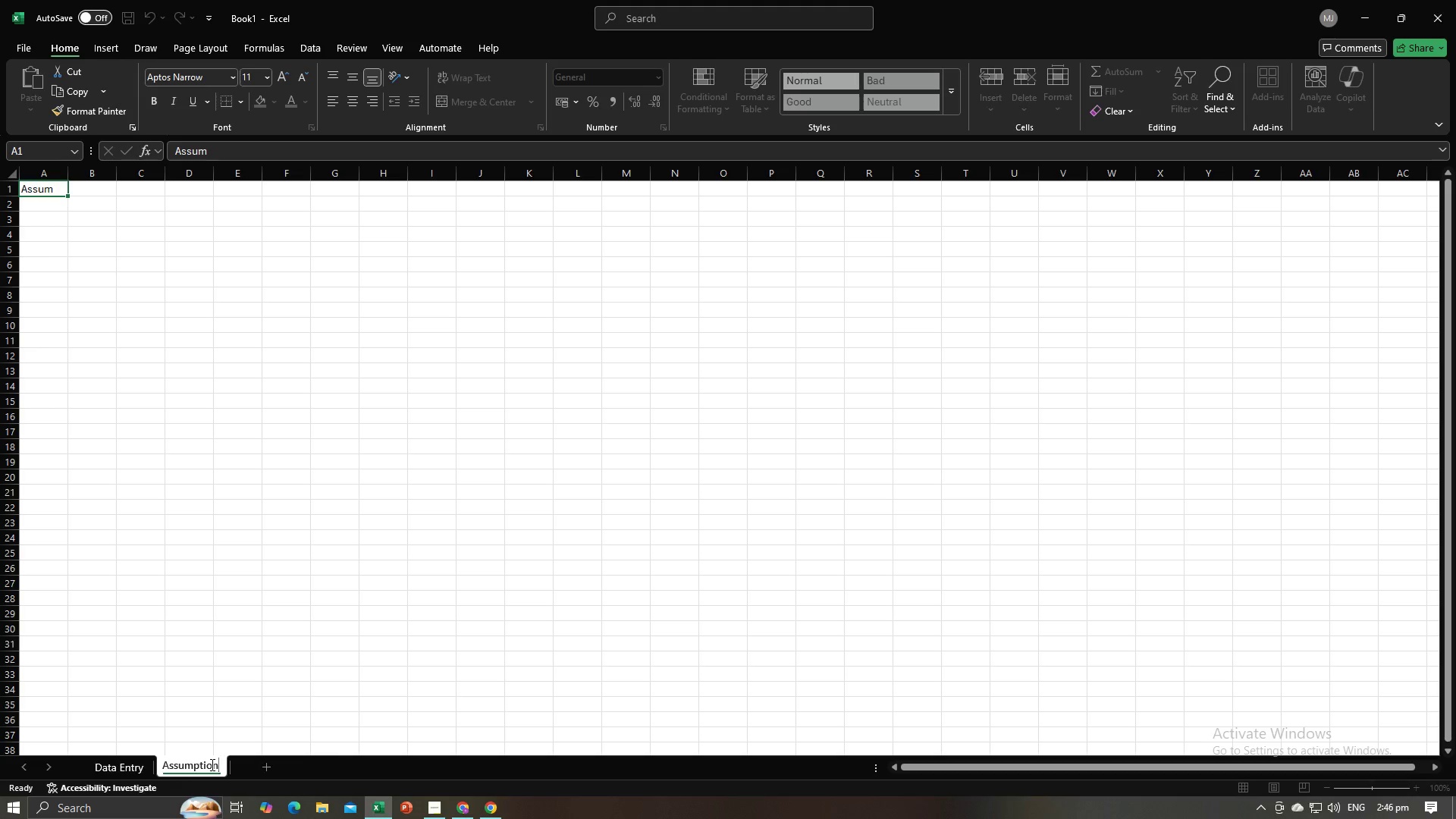 
key(Enter)
 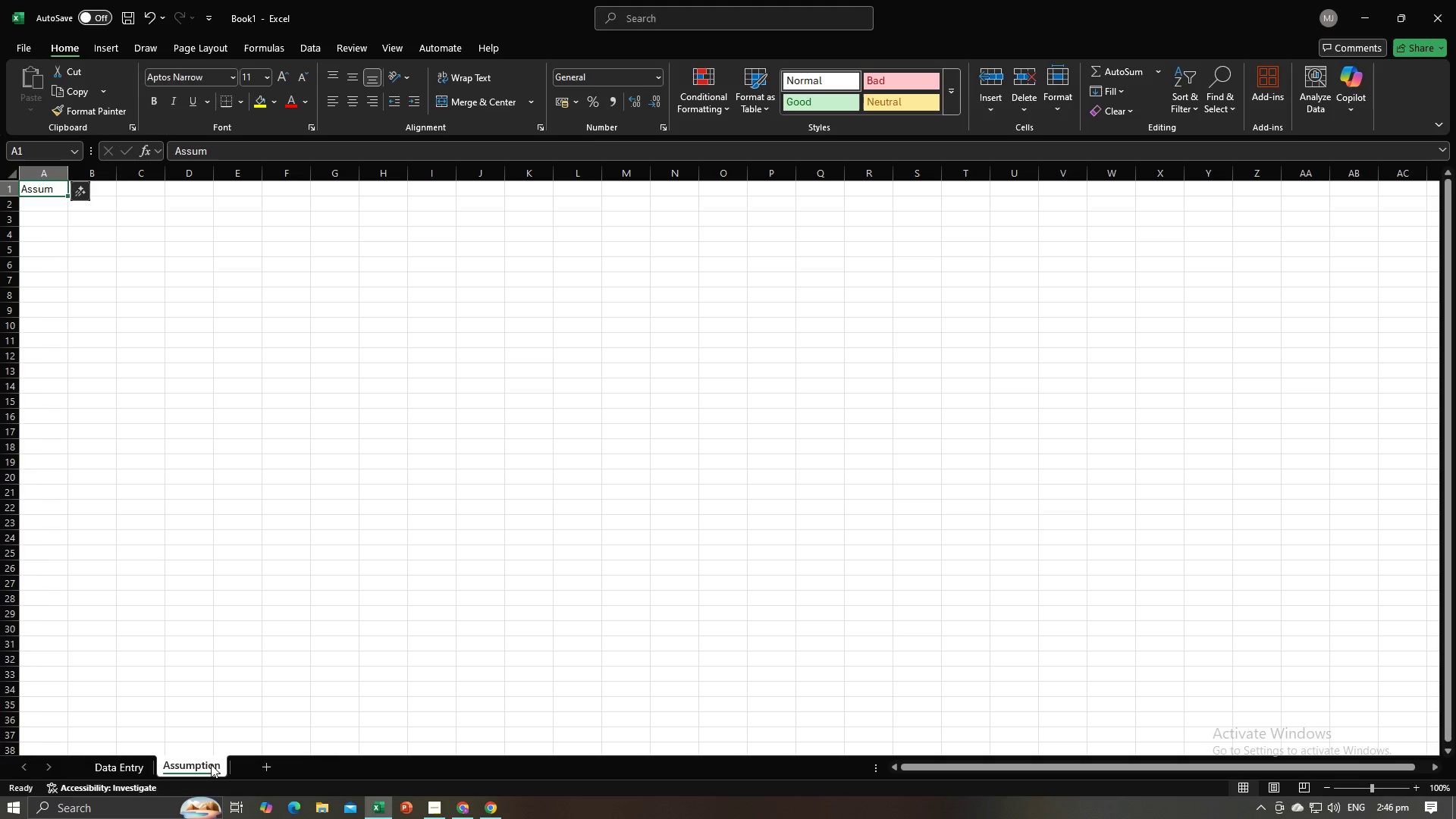 
key(Alt+AltLeft)
 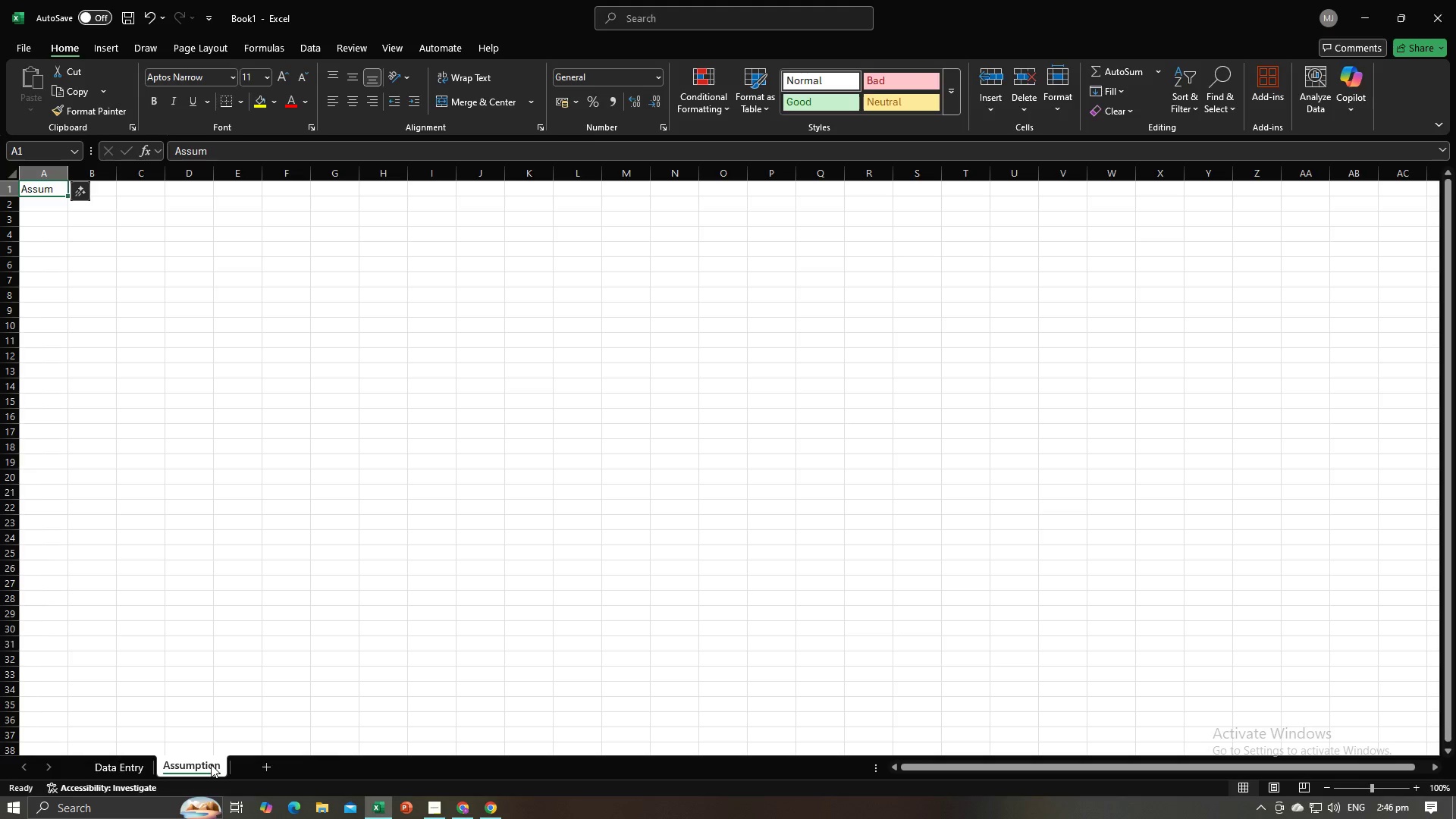 
key(Alt+Tab)
 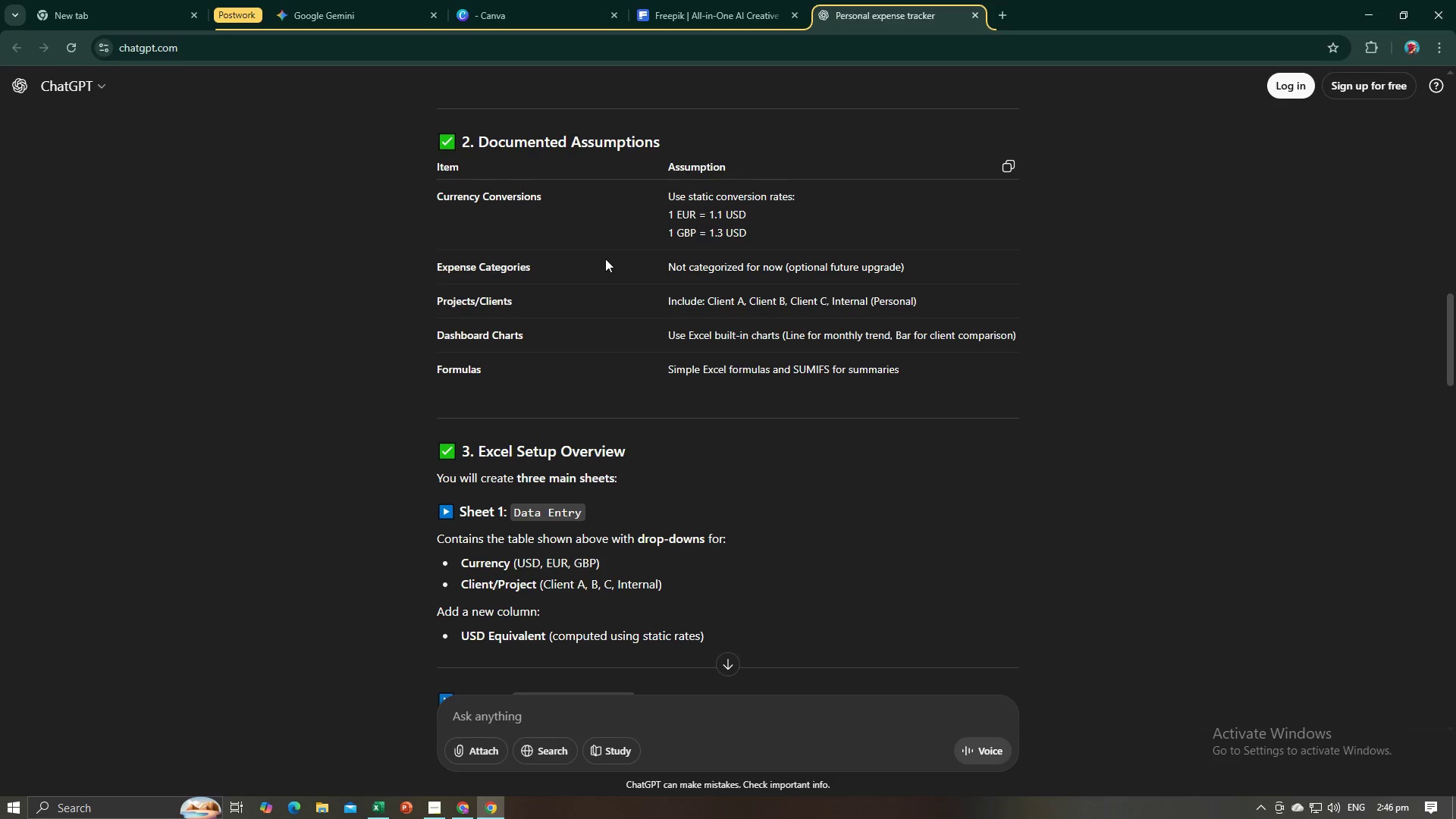 
wait(5.54)
 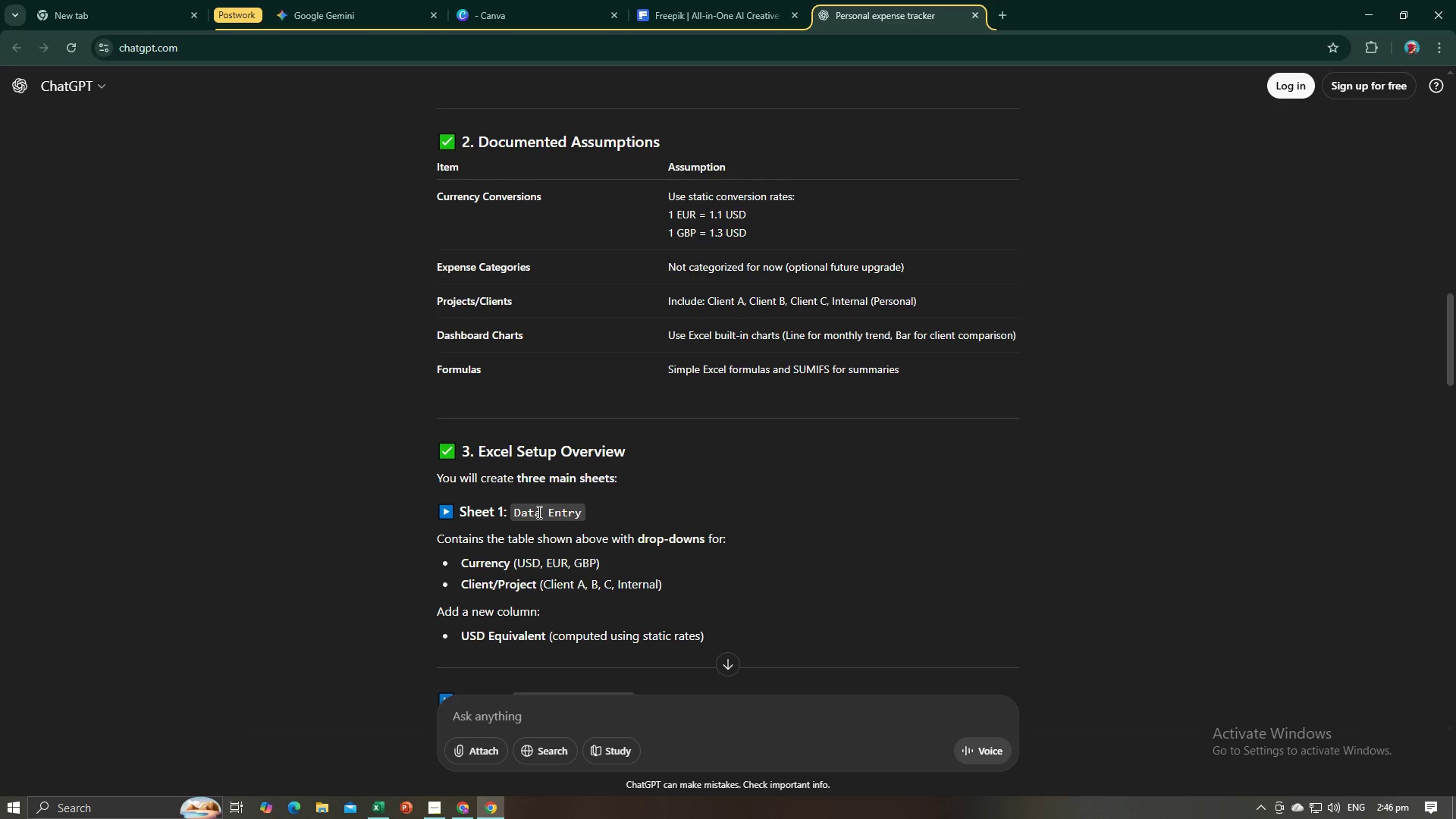 
scroll: coordinate [576, 384], scroll_direction: down, amount: 4.0
 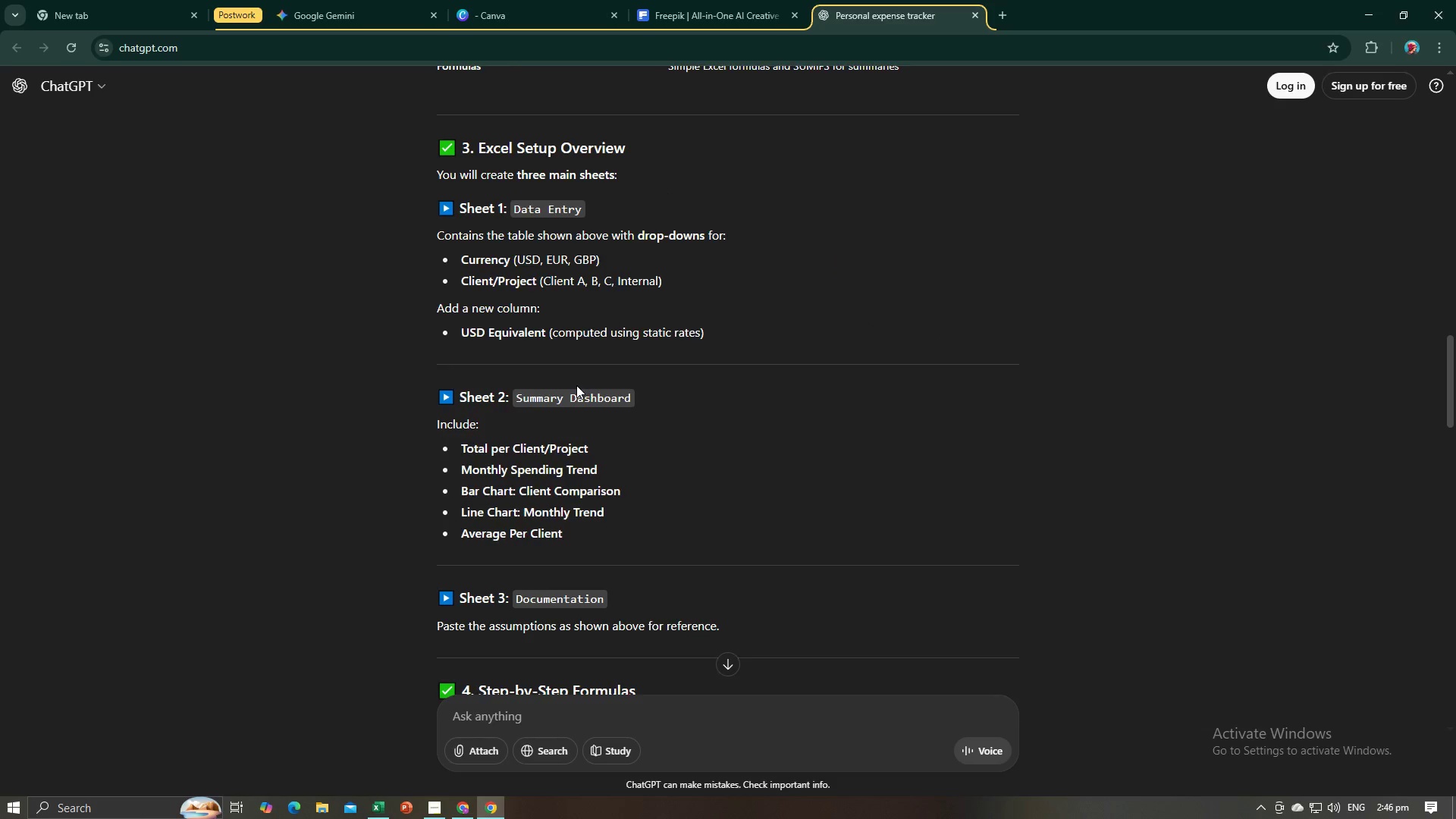 
scroll: coordinate [537, 177], scroll_direction: up, amount: 4.0
 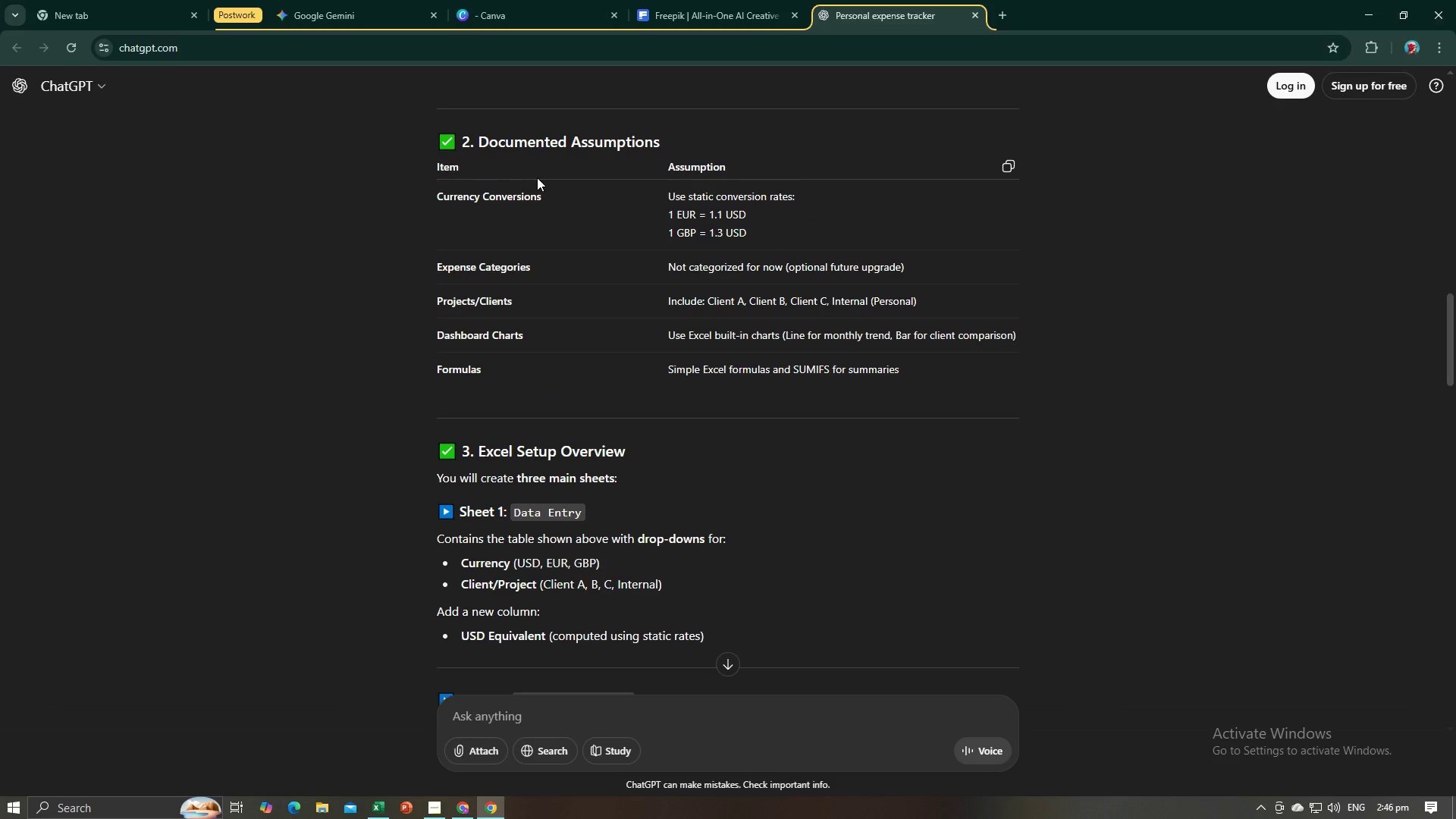 
key(Alt+AltLeft)
 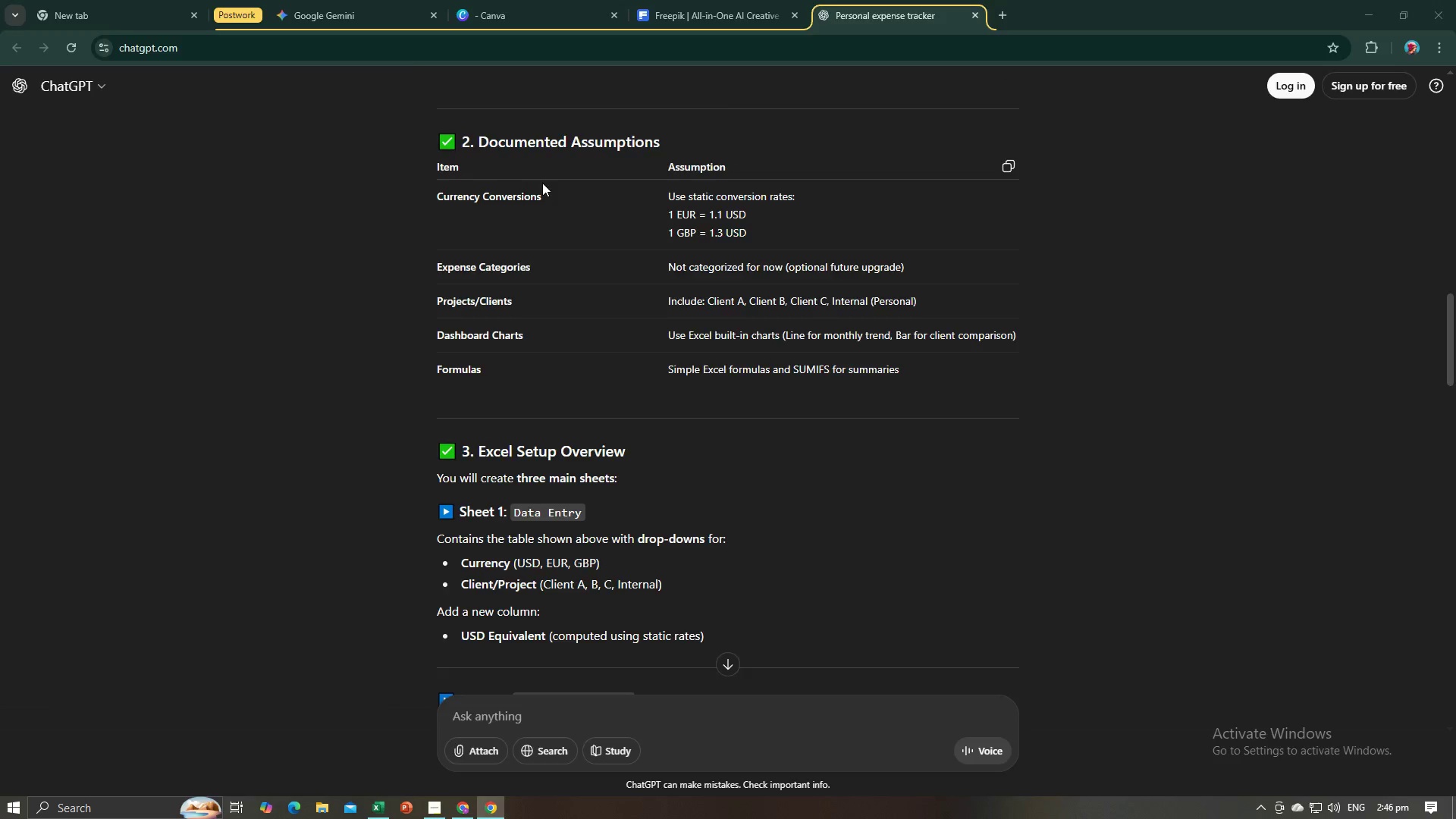 
key(Alt+Tab)
 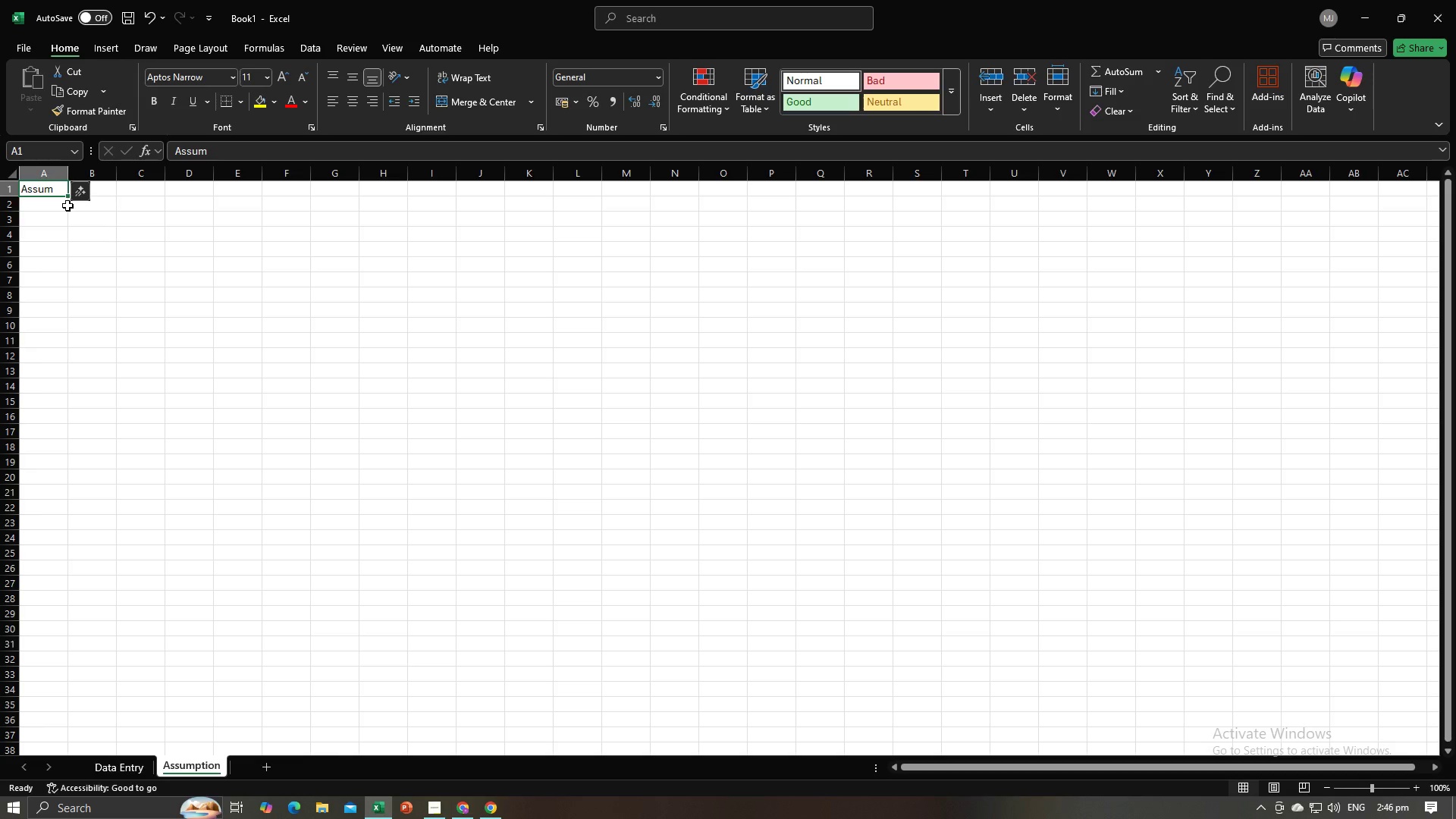 
hold_key(key=ShiftLeft, duration=0.59)
 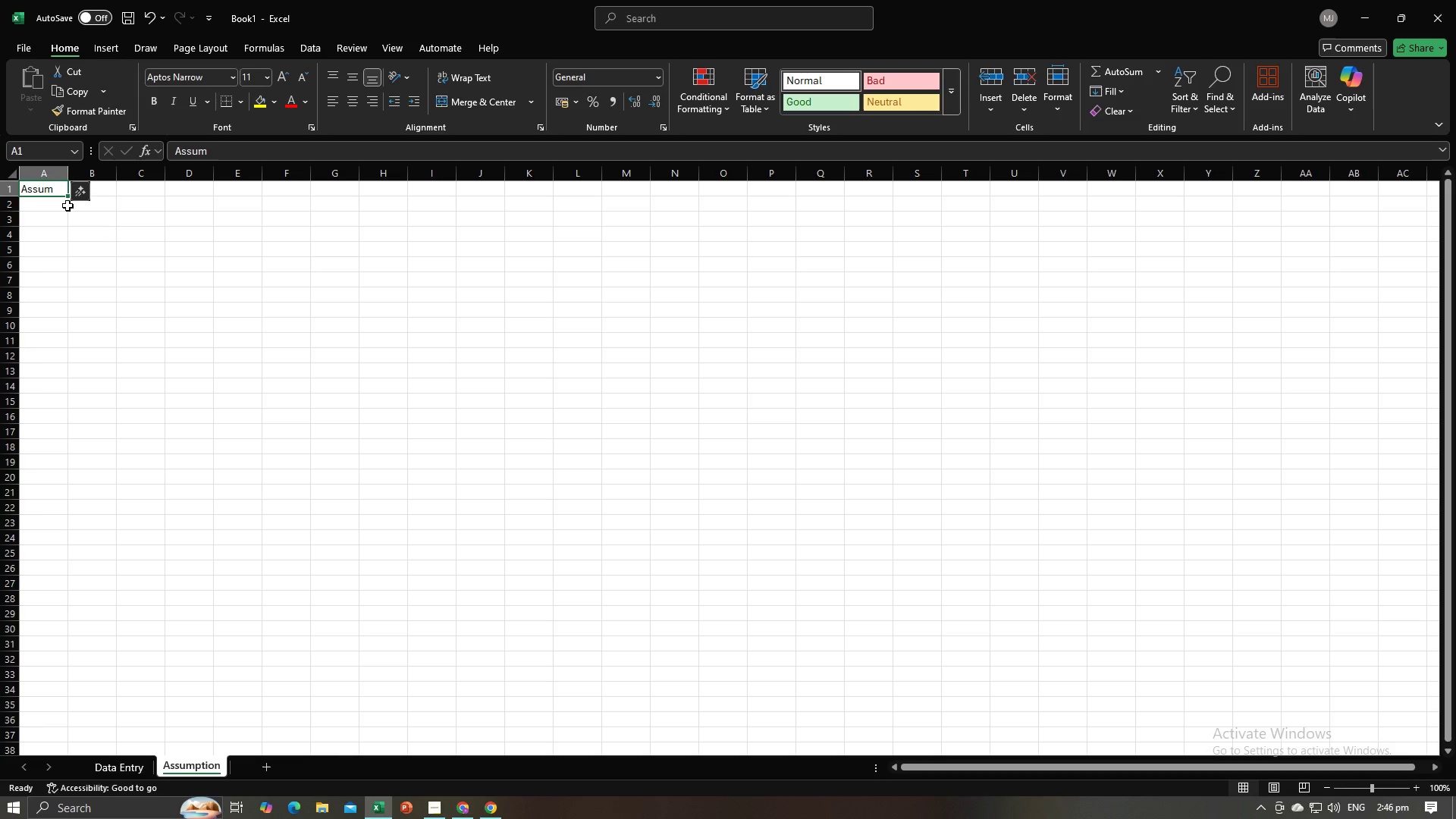 
type(Item)
key(Tab)
 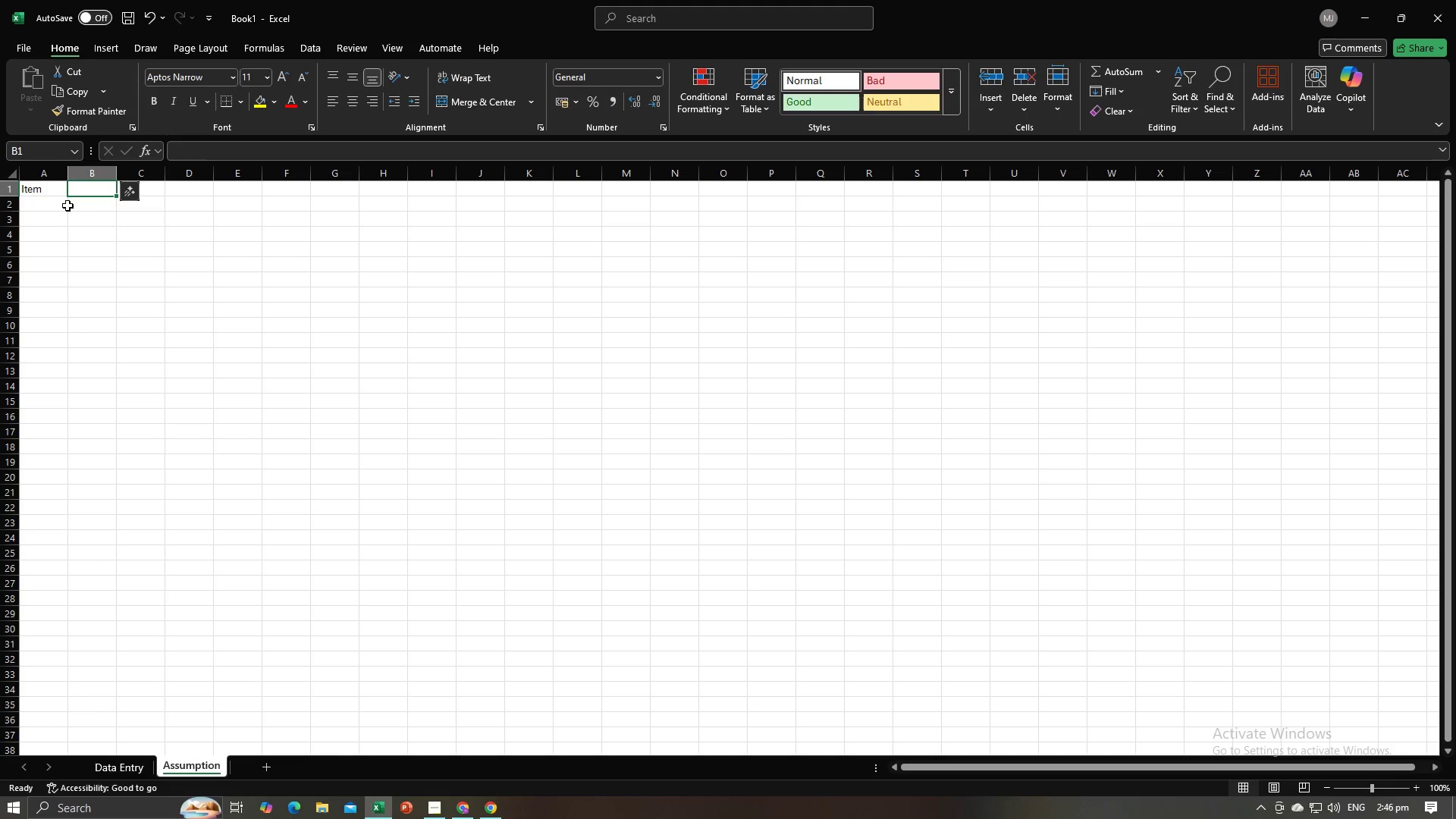 
key(Alt+AltLeft)
 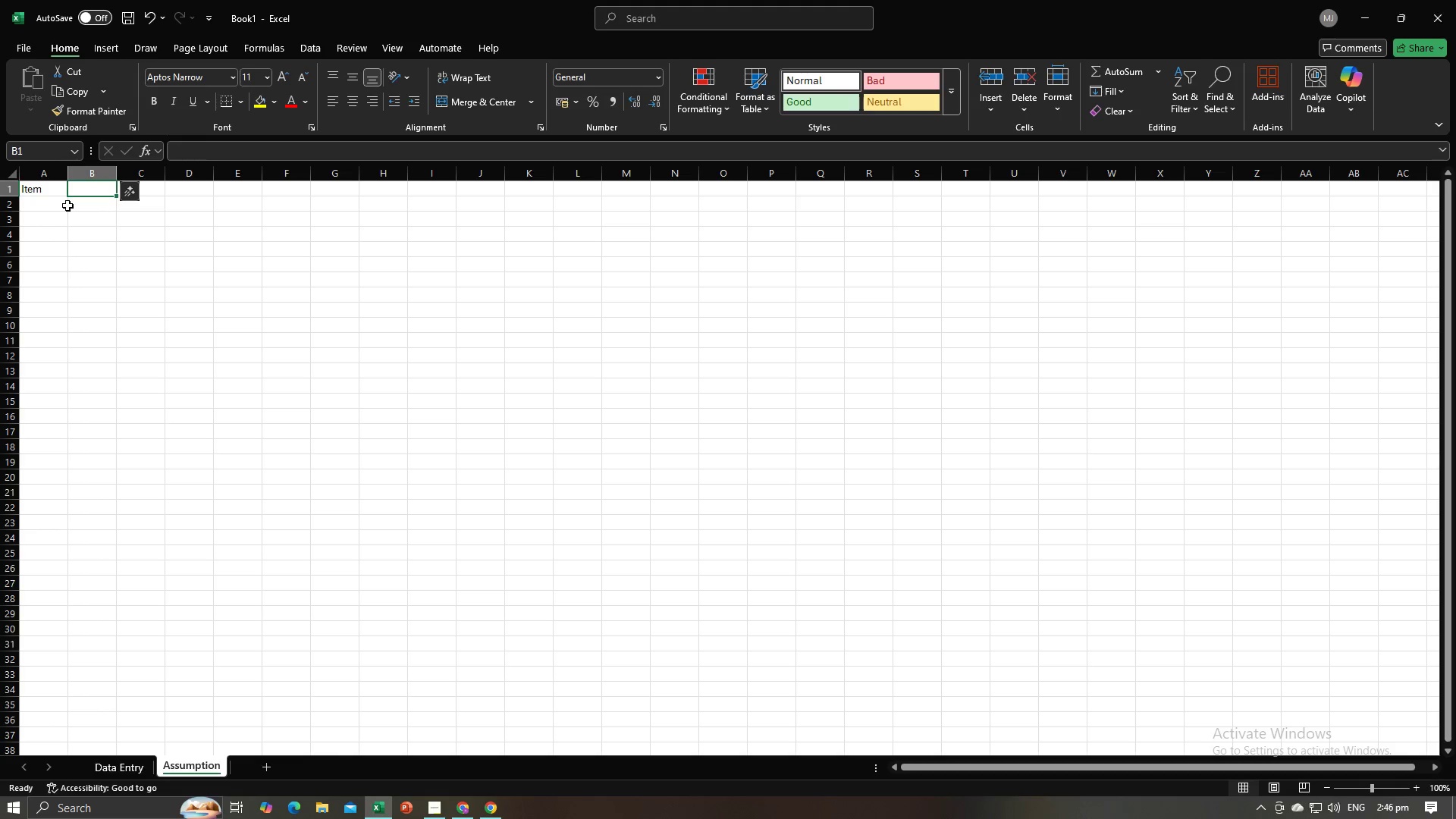 
key(Alt+Tab)
 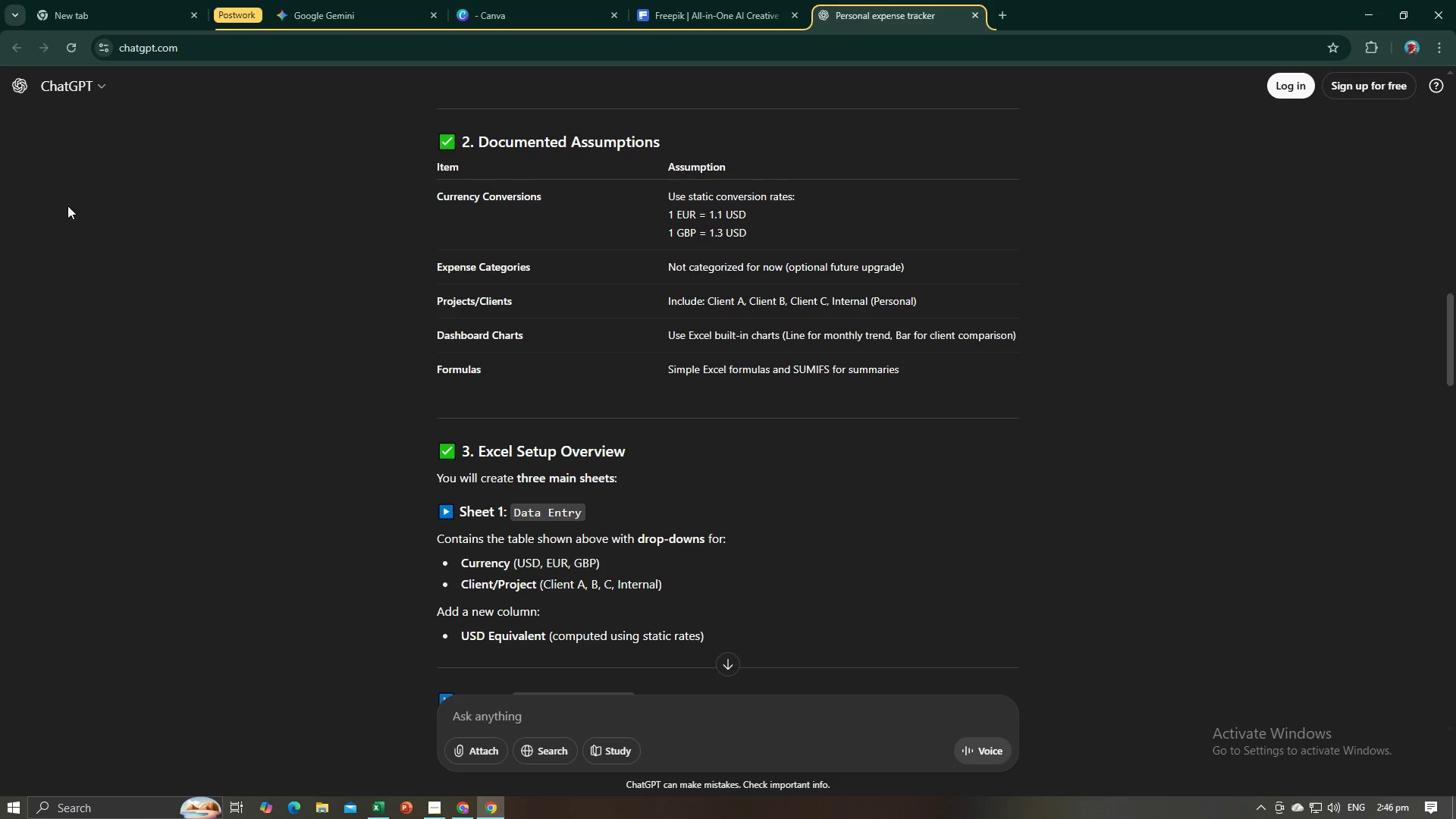 
key(Alt+AltLeft)
 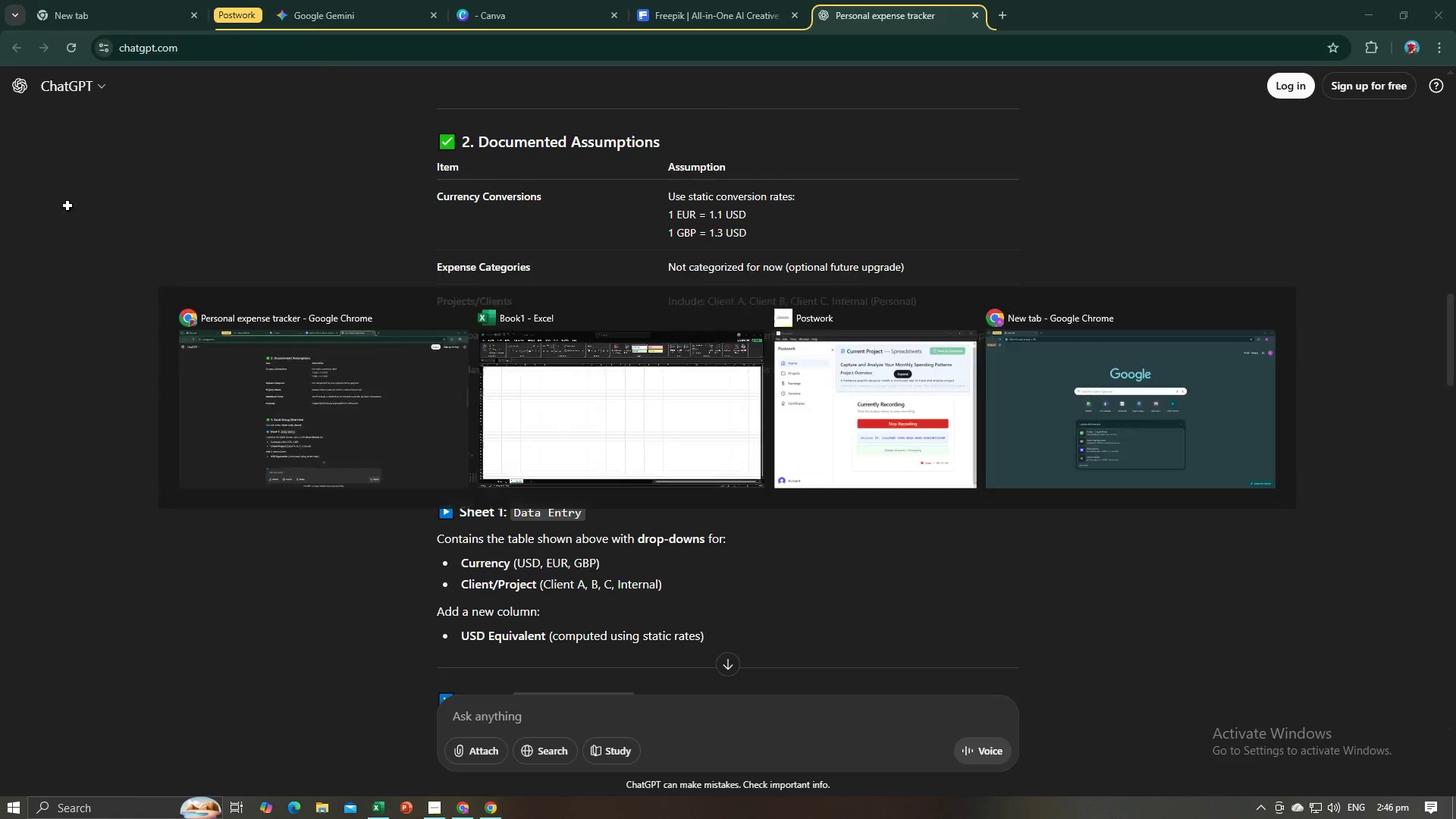 
key(Tab)
type(Assumption)
 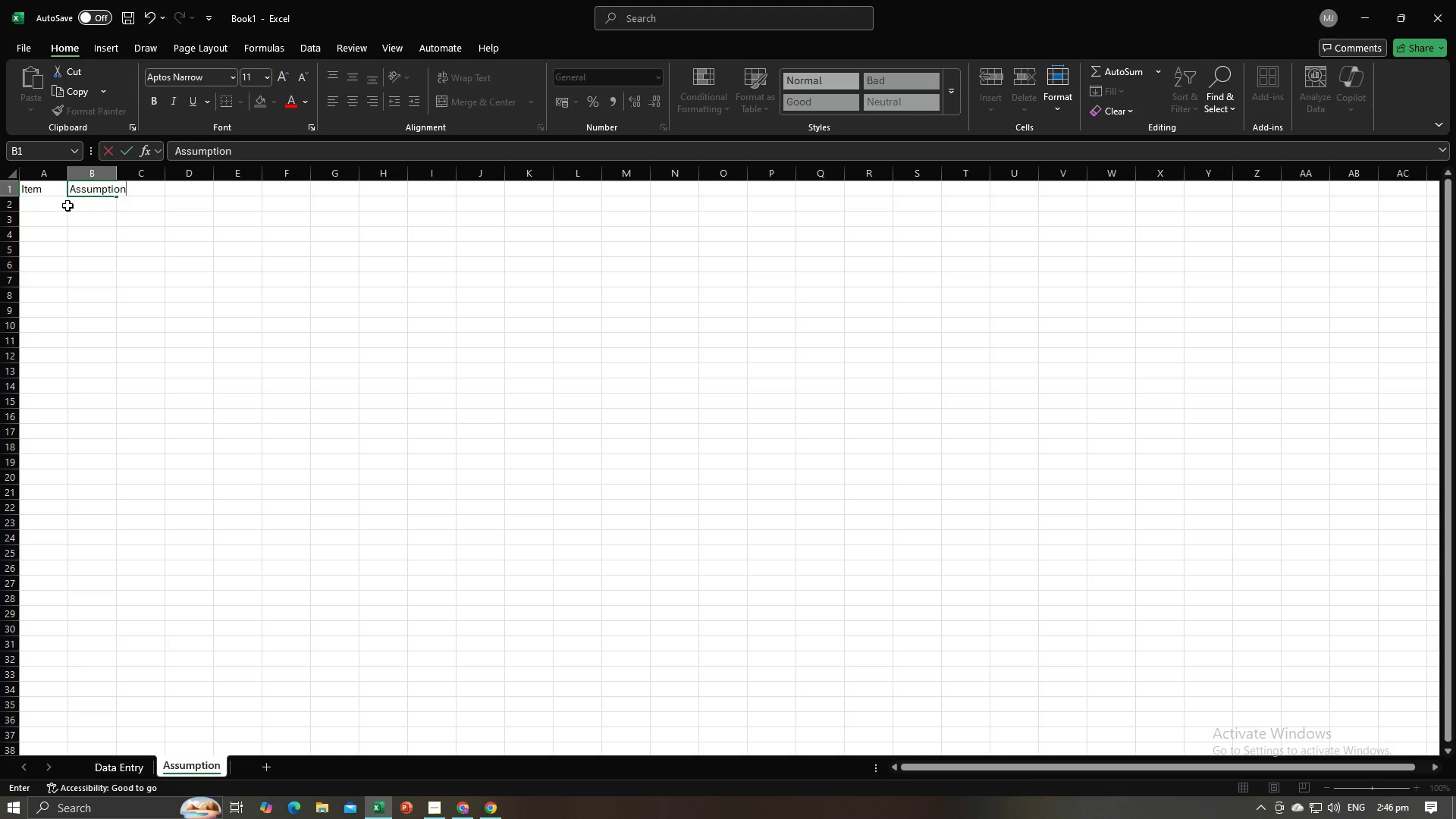 
key(Enter)
 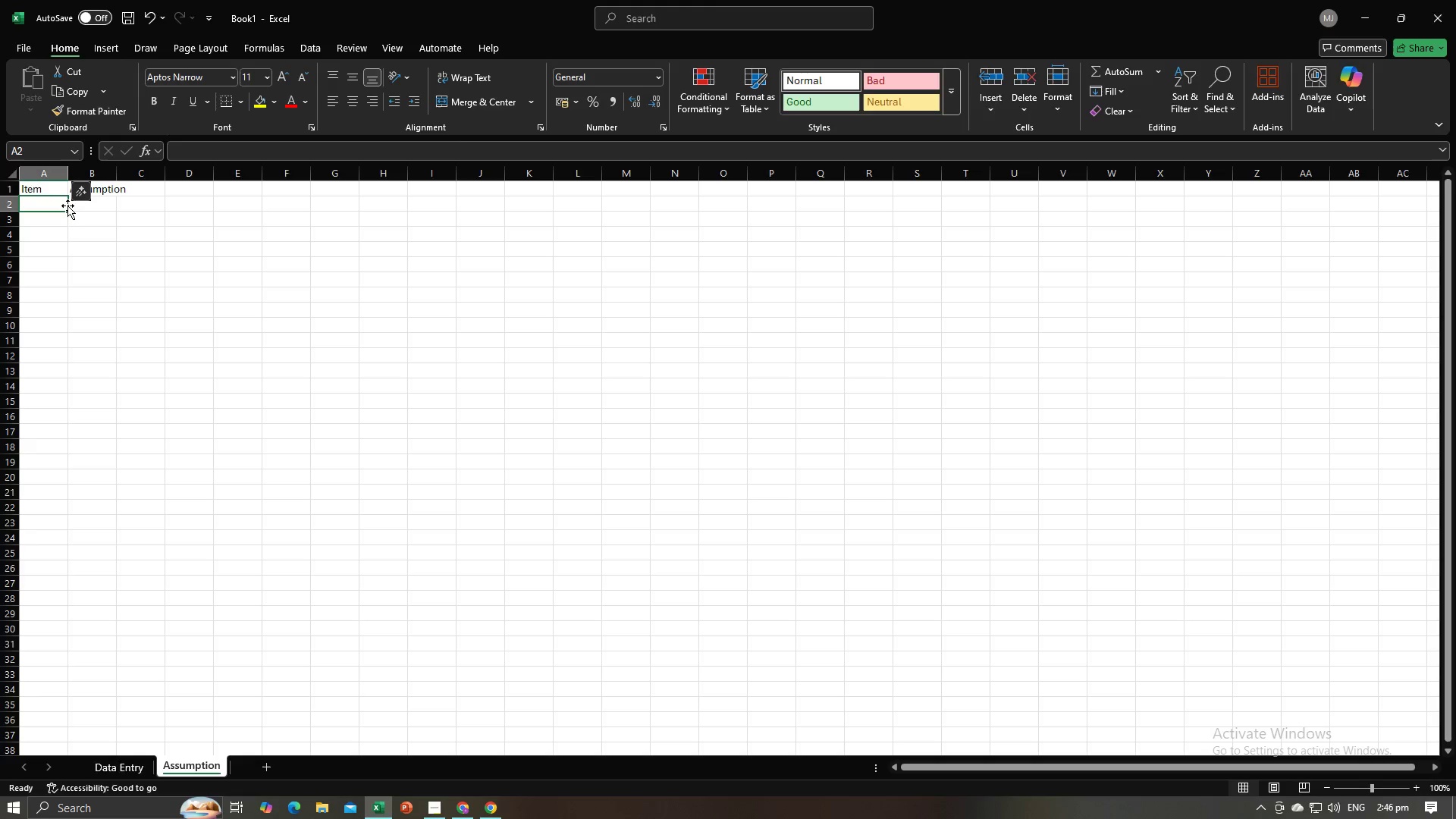 
key(Alt+AltLeft)
 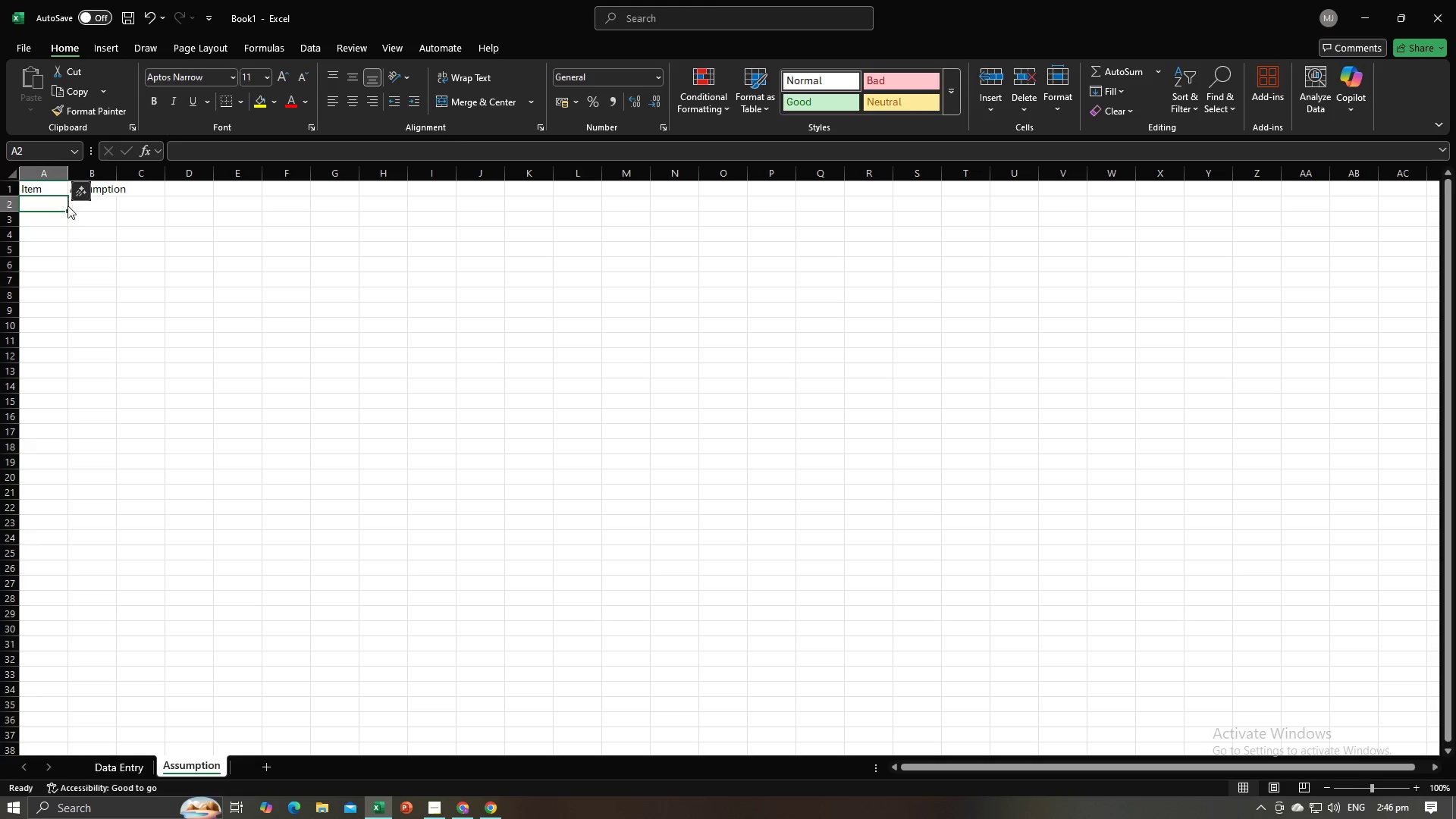 
key(Alt+Tab)
 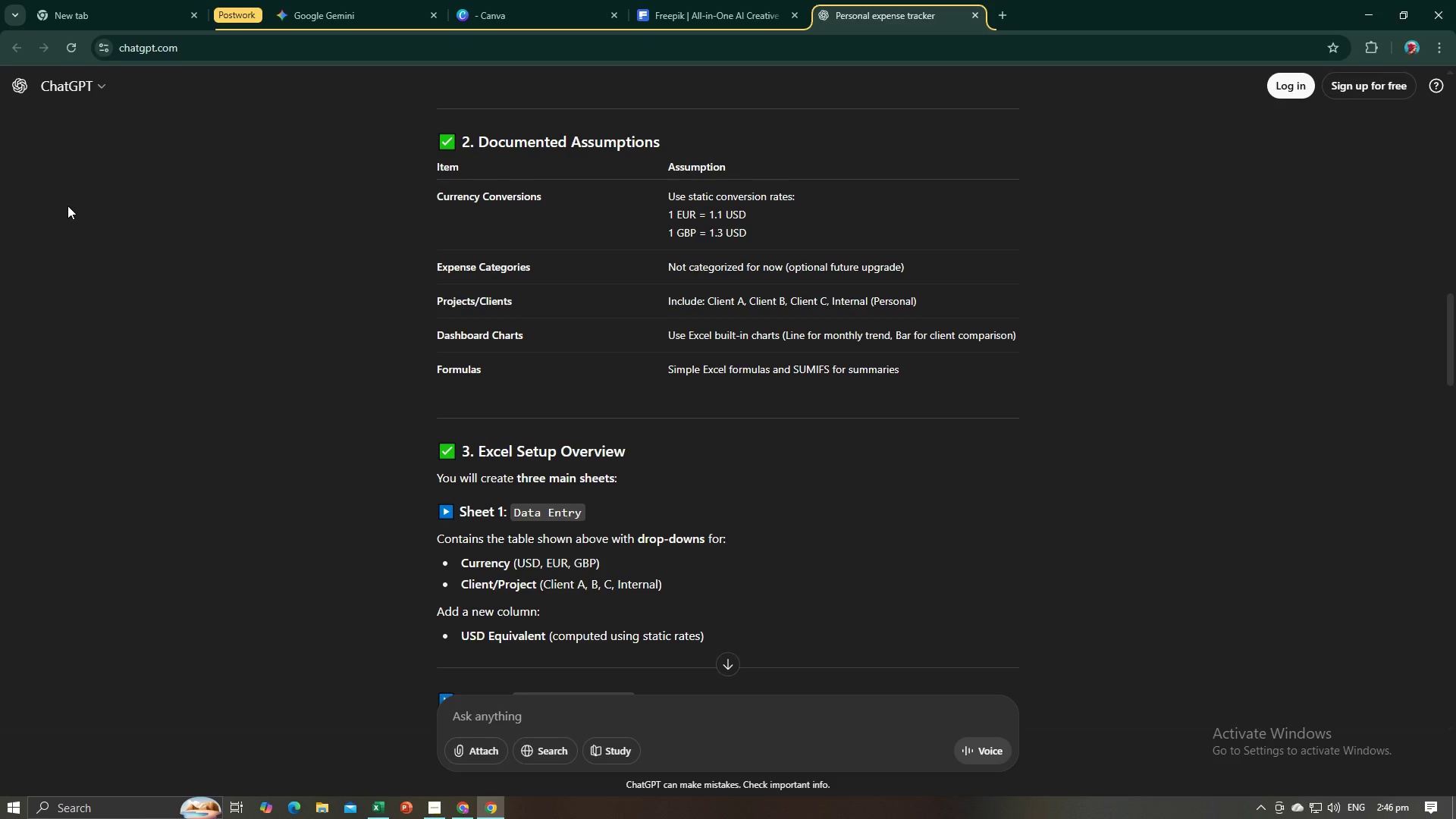 
key(Alt+AltLeft)
 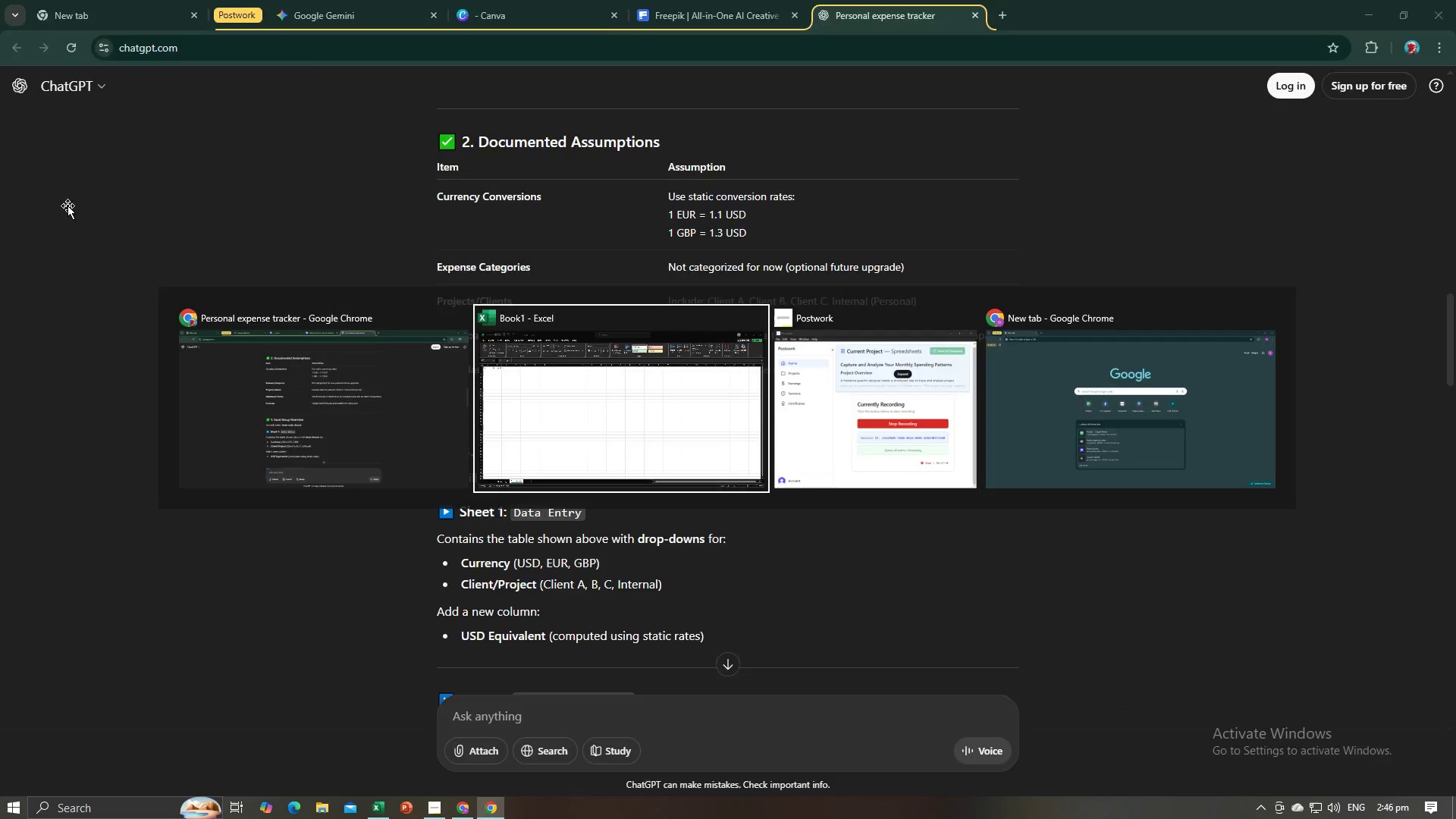 
key(Tab)
type(Currency )
 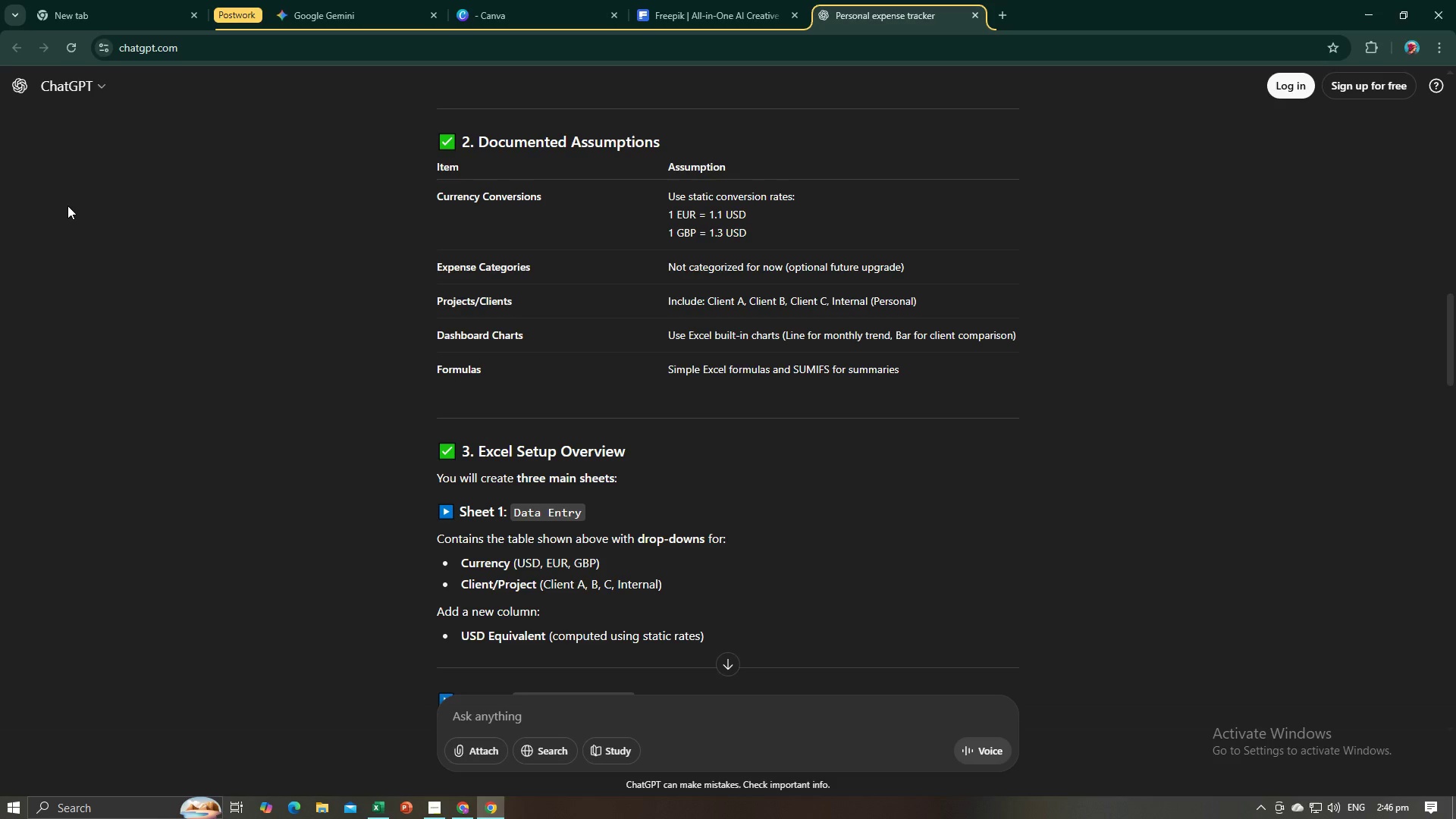 
 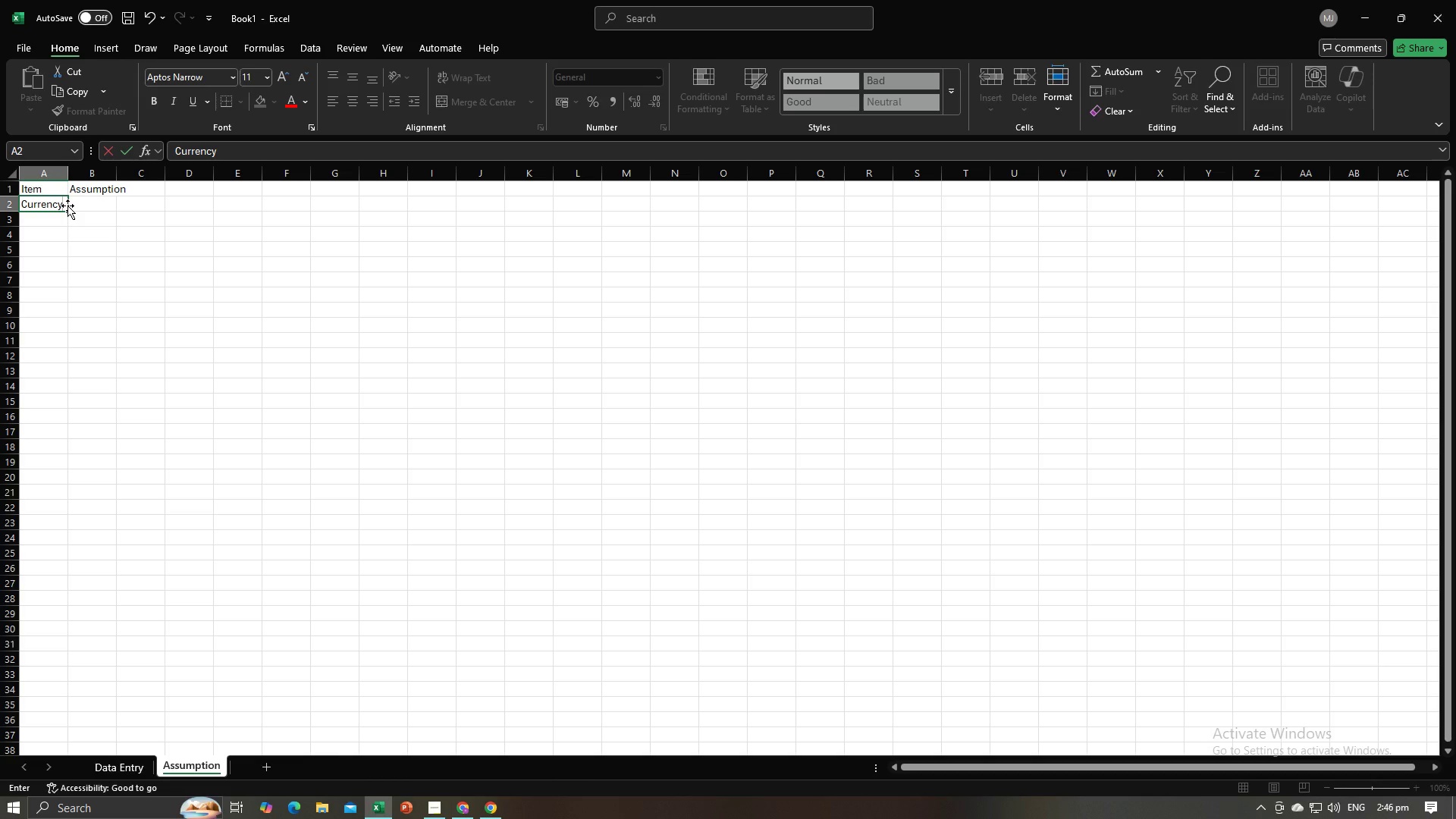 
key(Alt+AltLeft)
 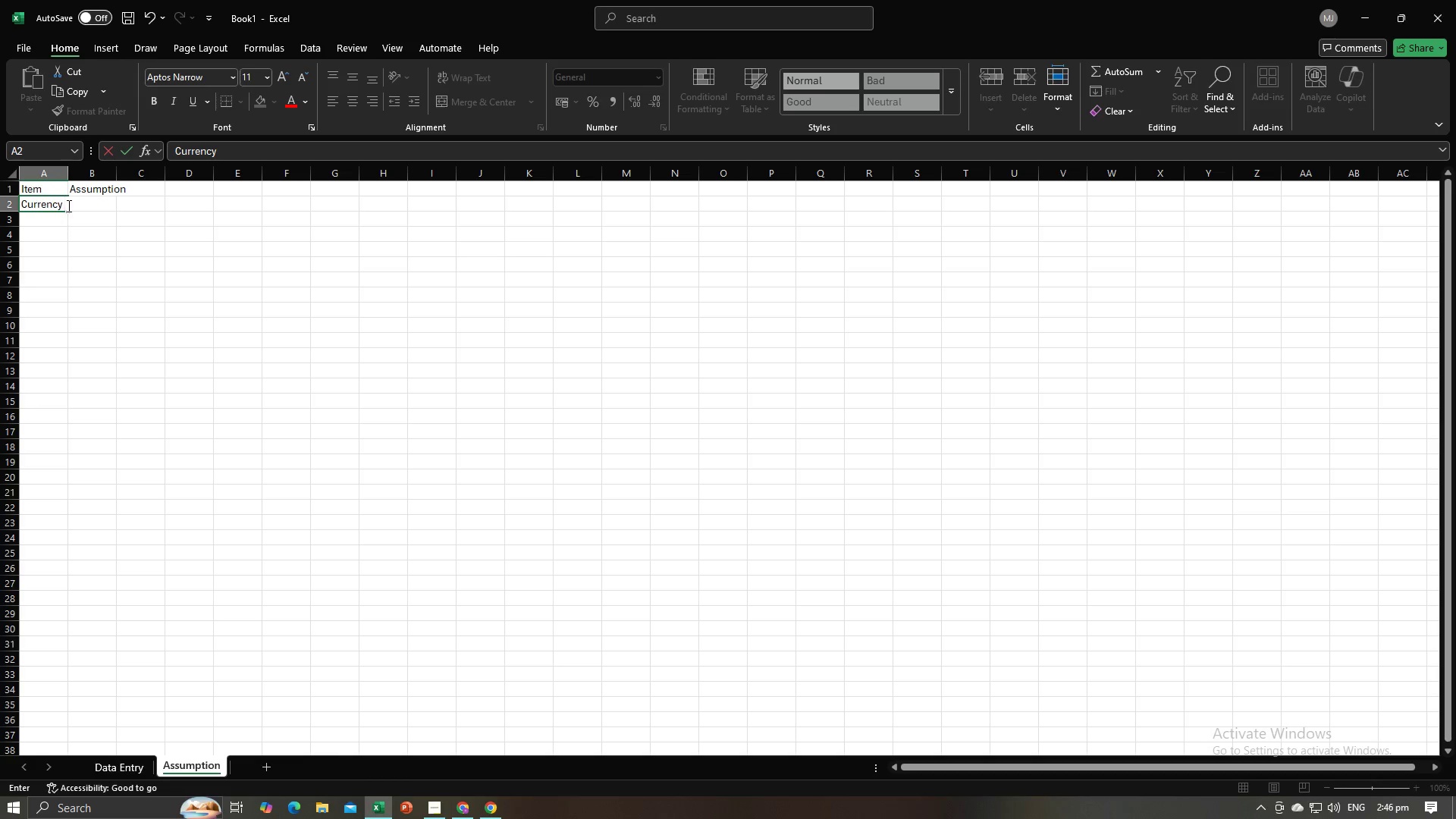 
key(Alt+Tab)
 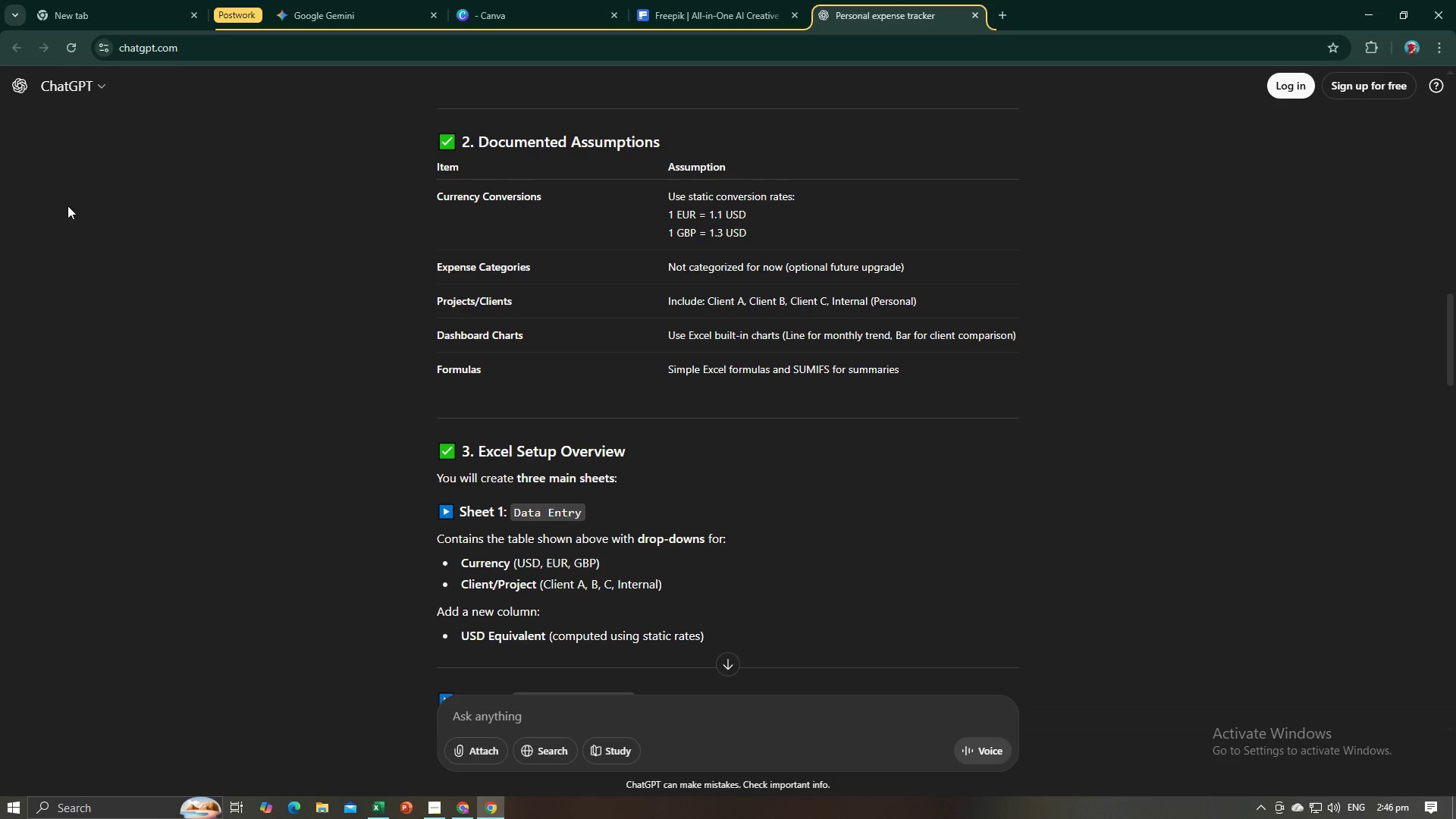 
key(Alt+AltLeft)
 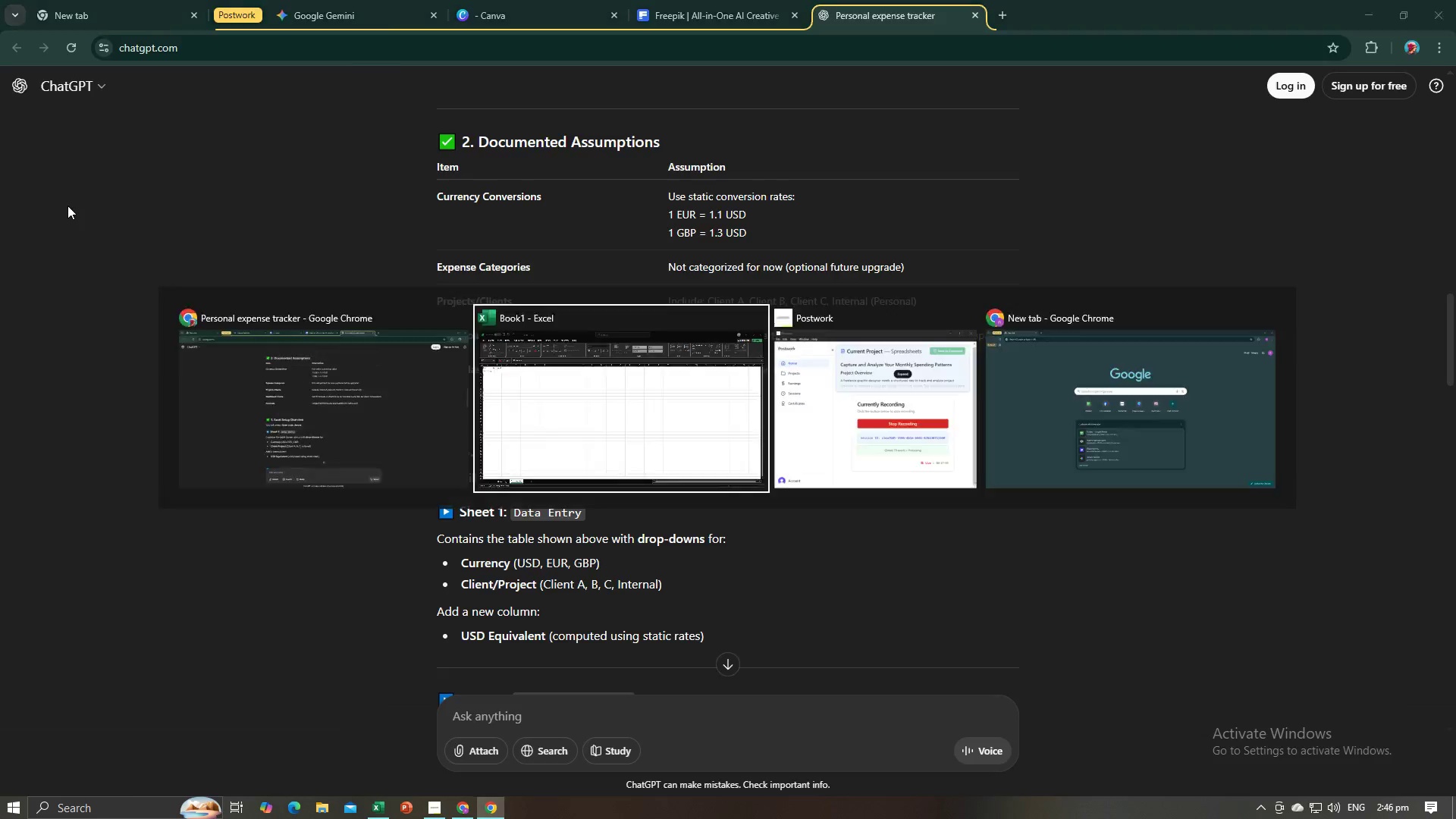 
key(Tab)
type(Conversion)
key(Tab)
 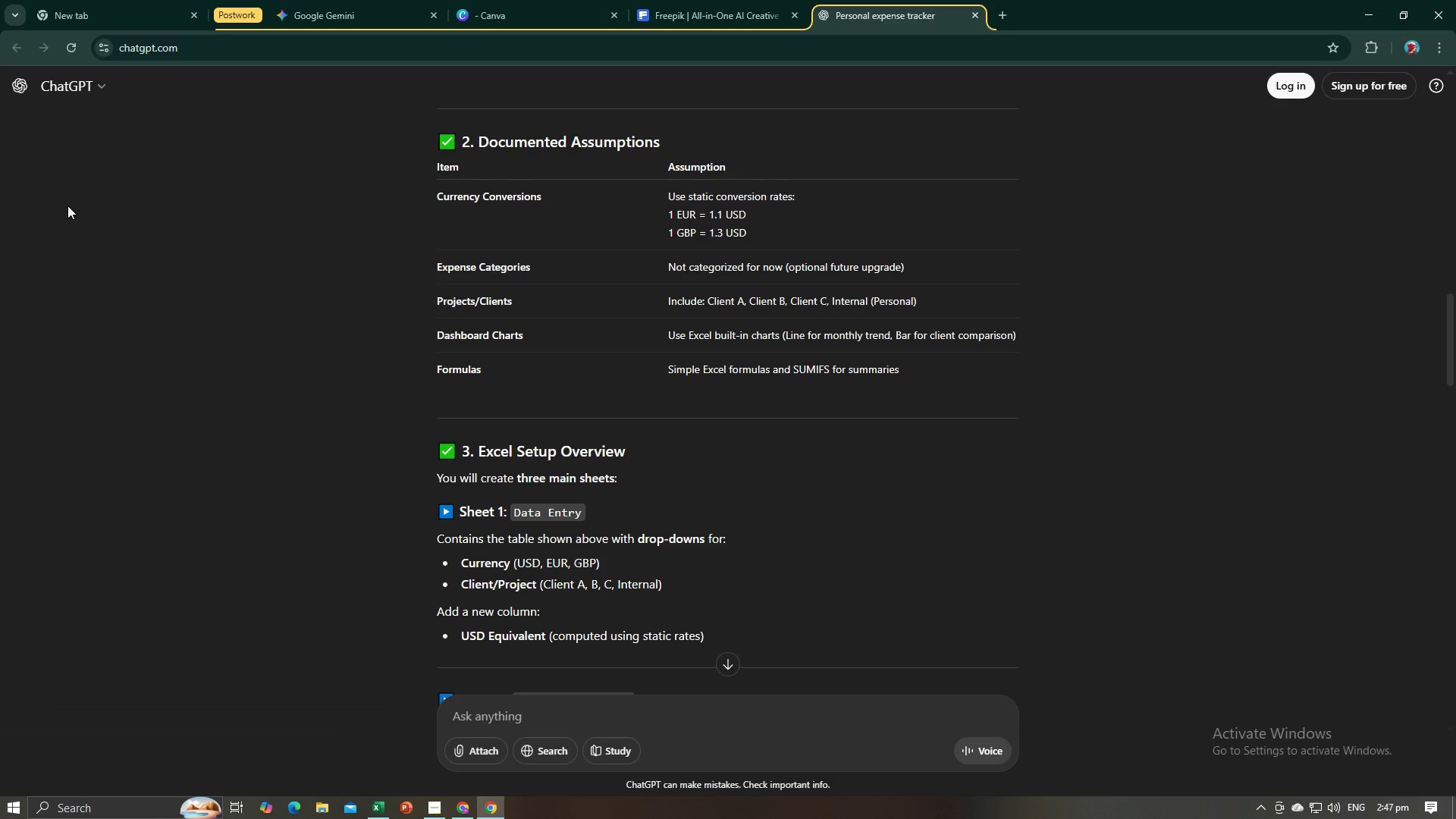 
 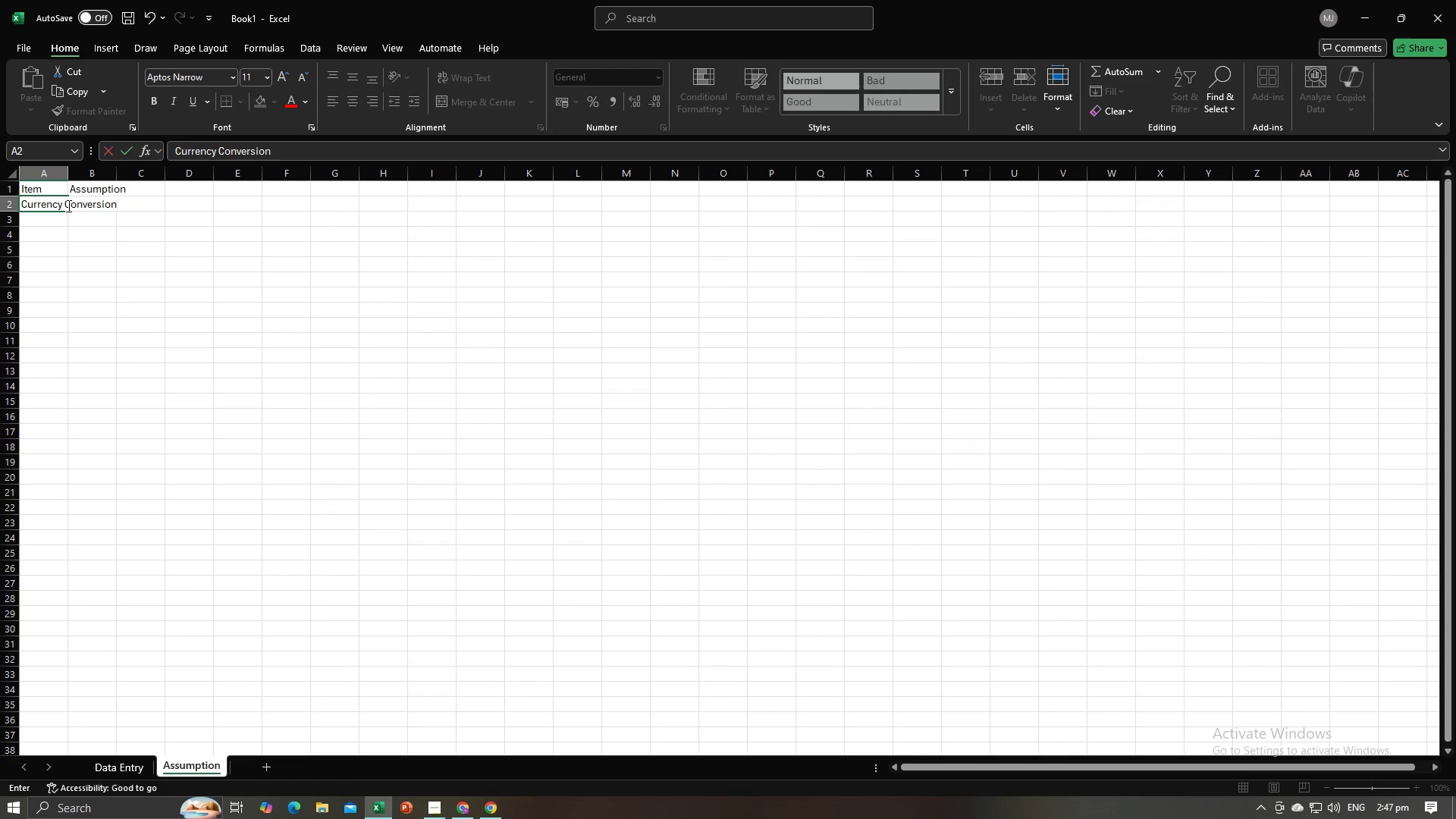 
key(Alt+AltLeft)
 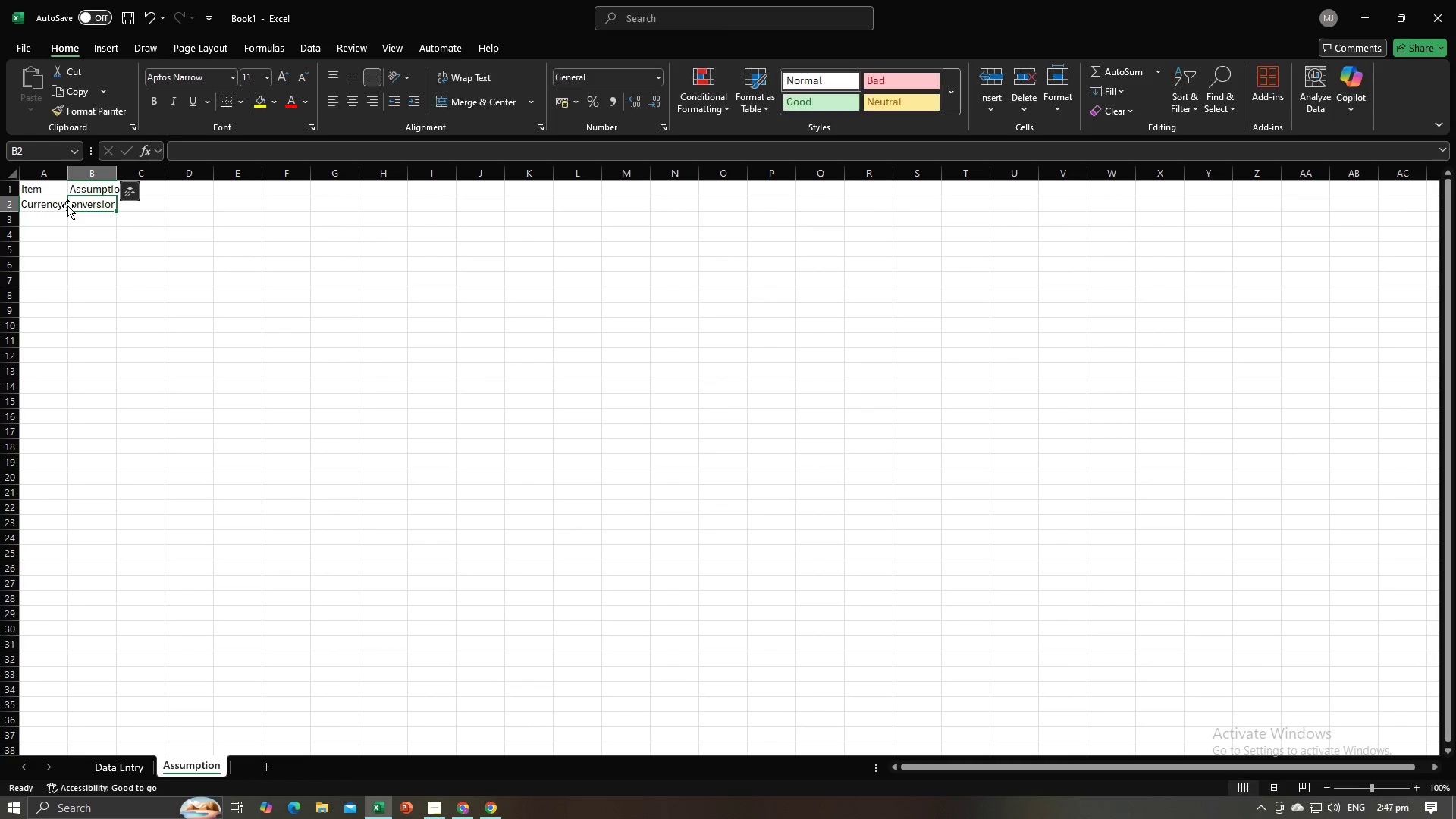 
key(Alt+Tab)